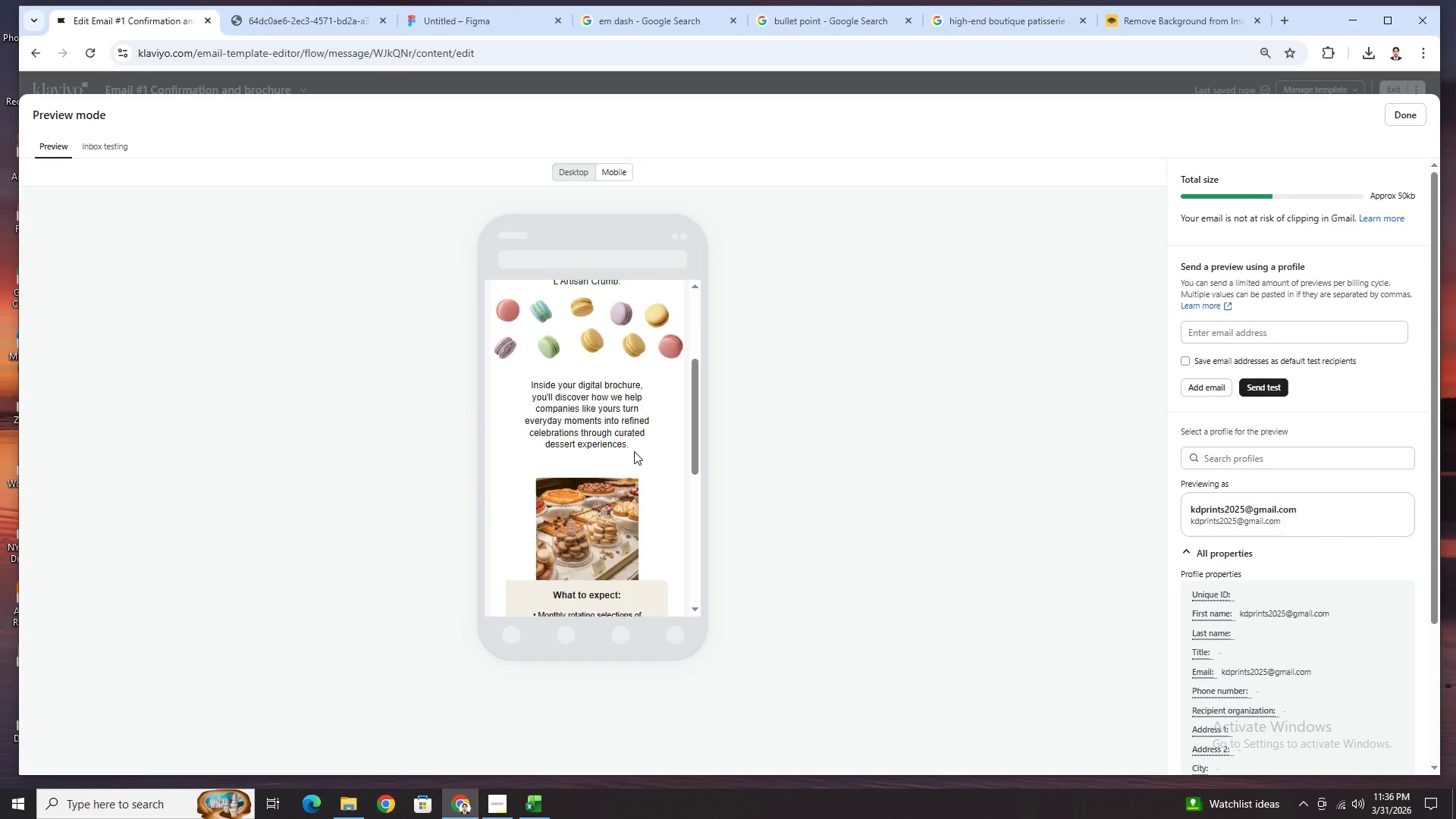 
scroll: coordinate [634, 451], scroll_direction: up, amount: 2.0
 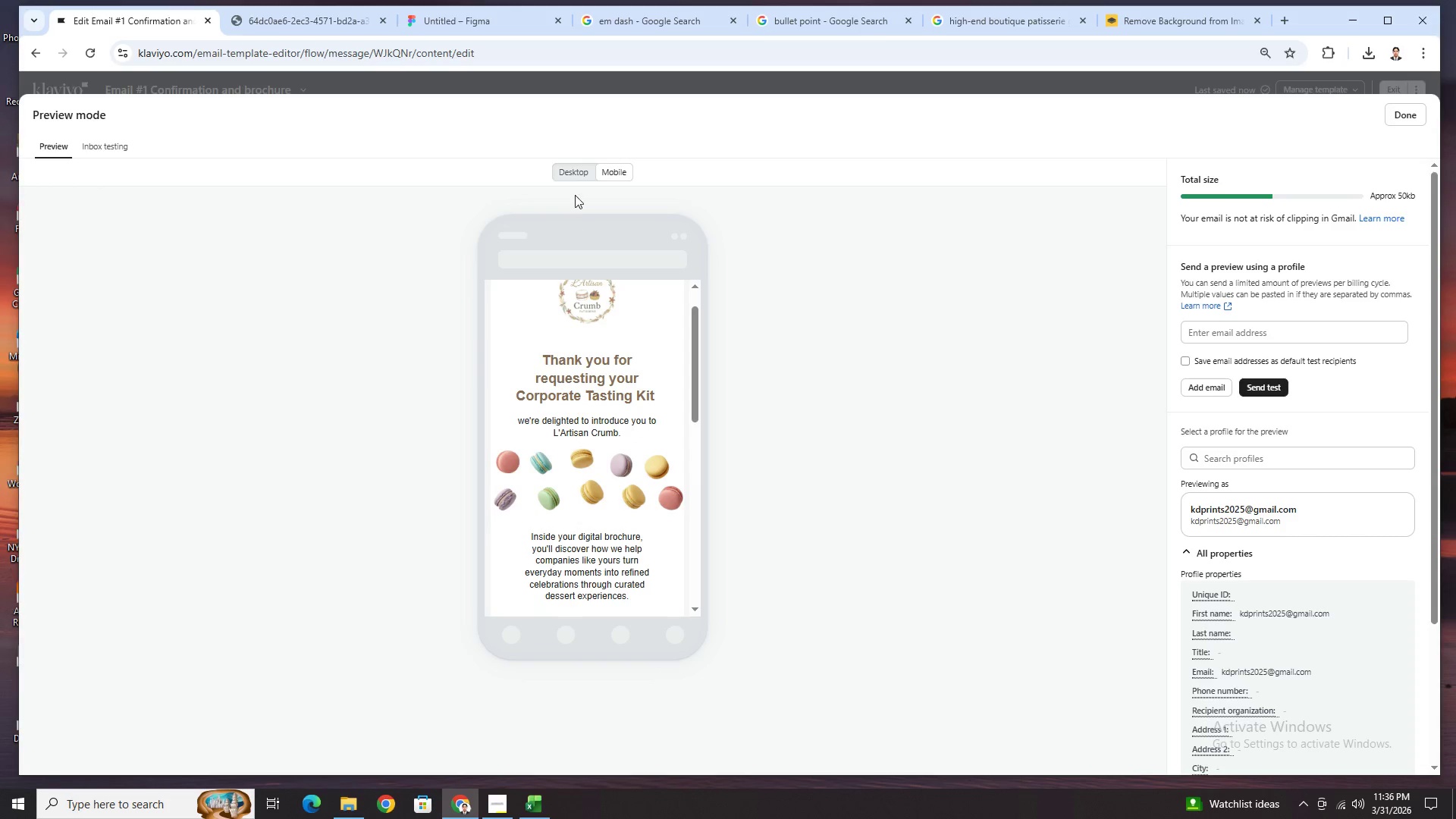 
left_click([574, 172])
 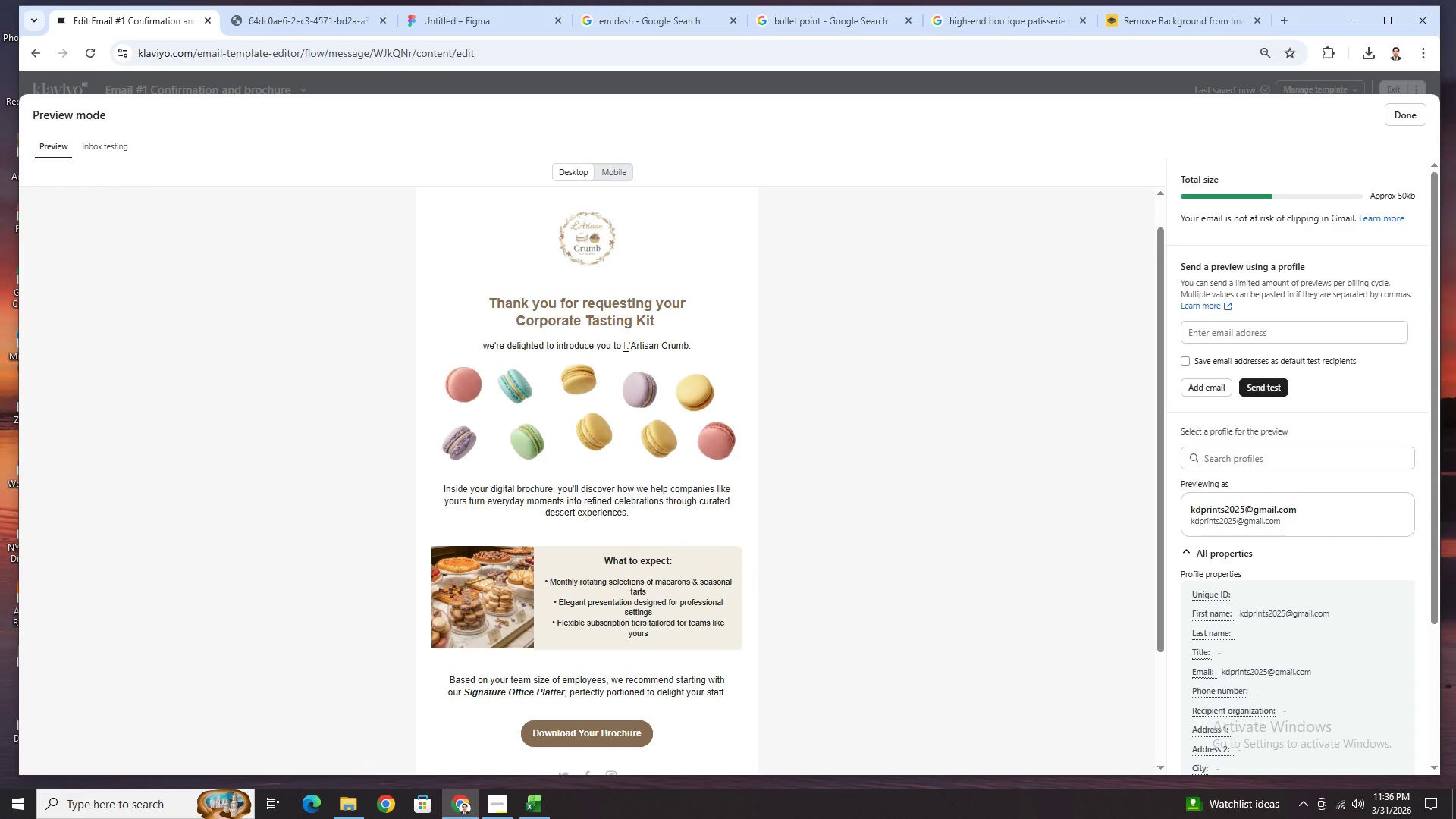 
left_click_drag(start_coordinate=[623, 345], to_coordinate=[688, 343])
 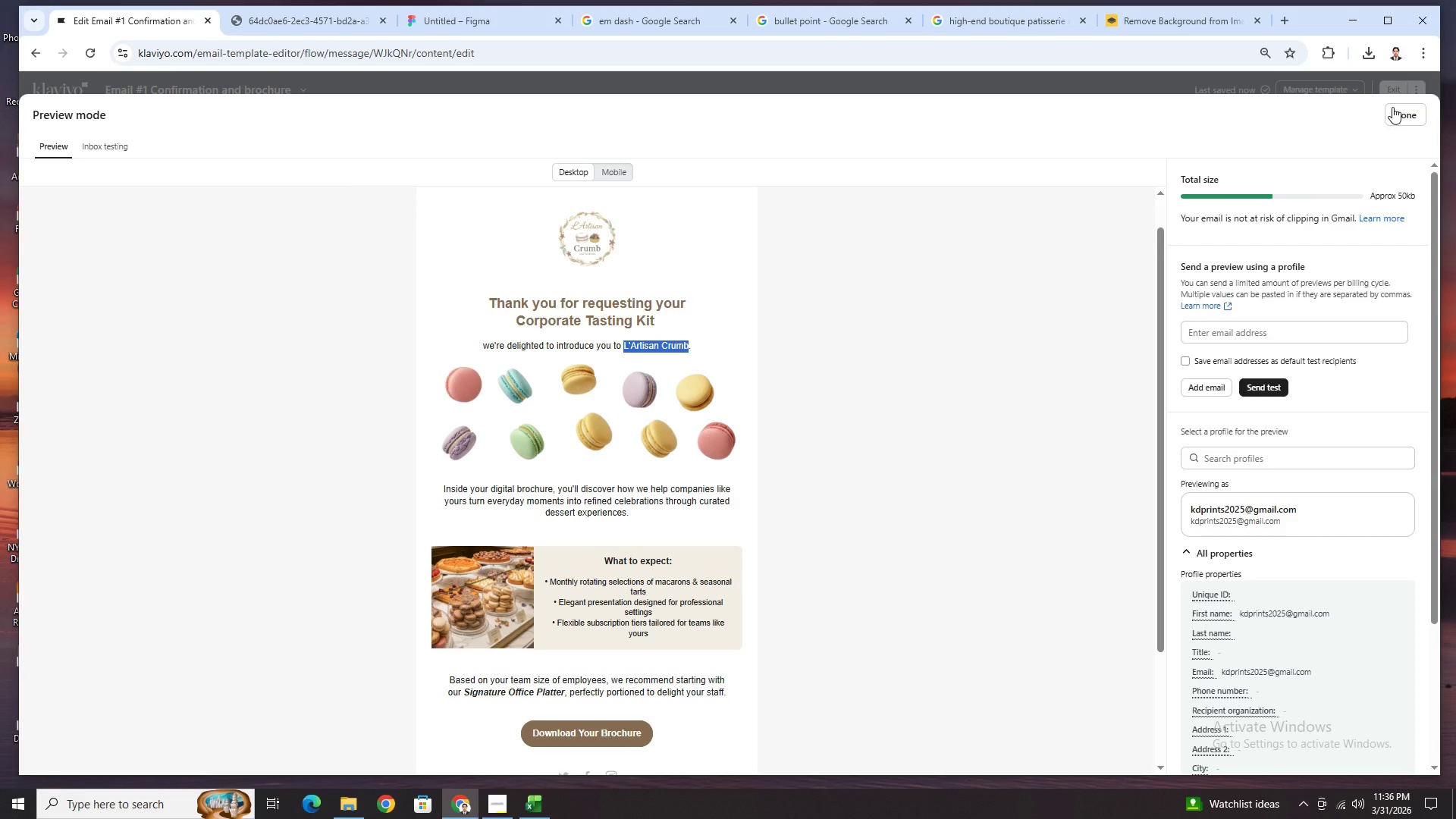 
left_click([1398, 109])
 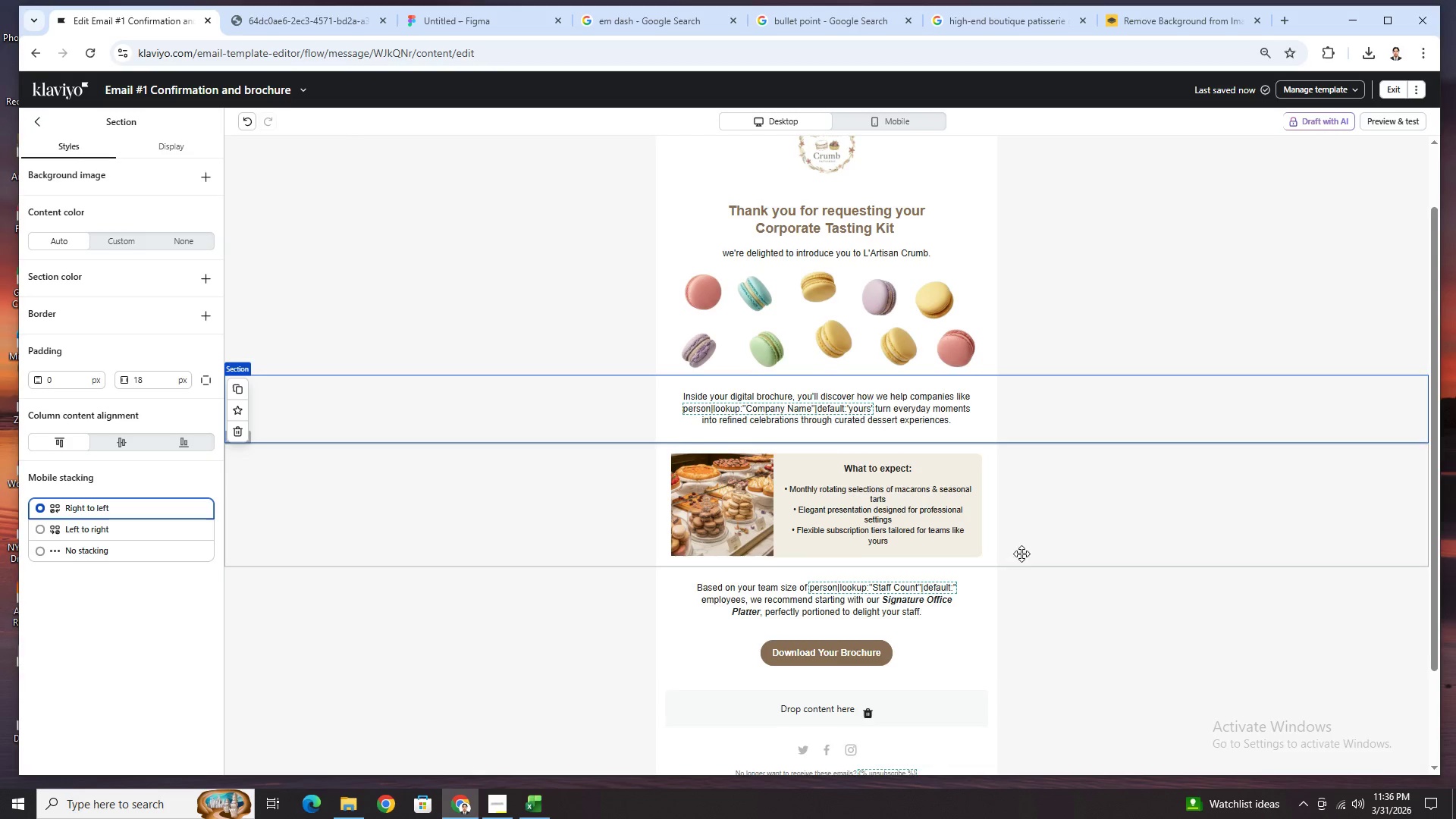 
scroll: coordinate [1045, 554], scroll_direction: down, amount: 1.0
 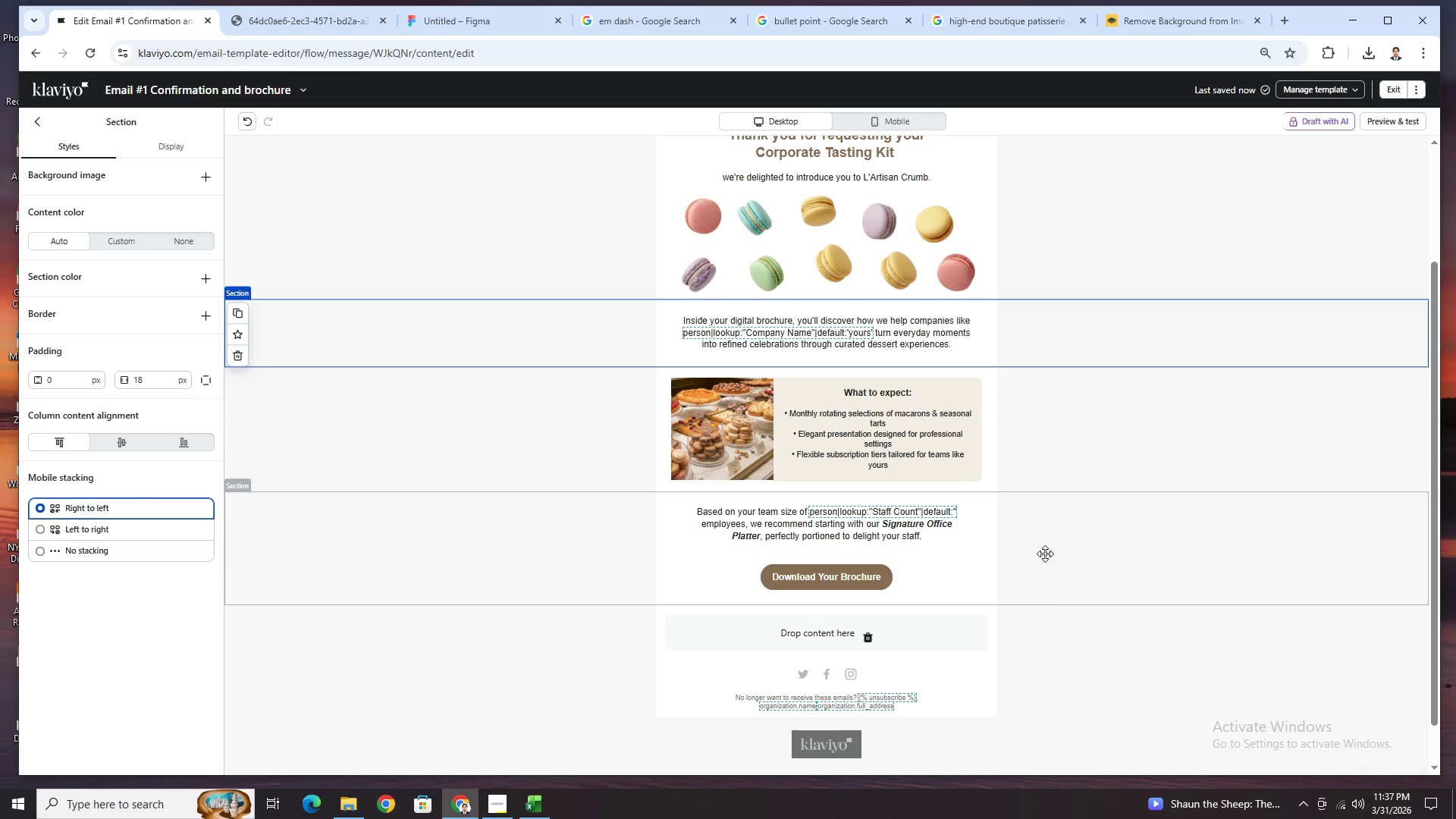 
wait(63.57)
 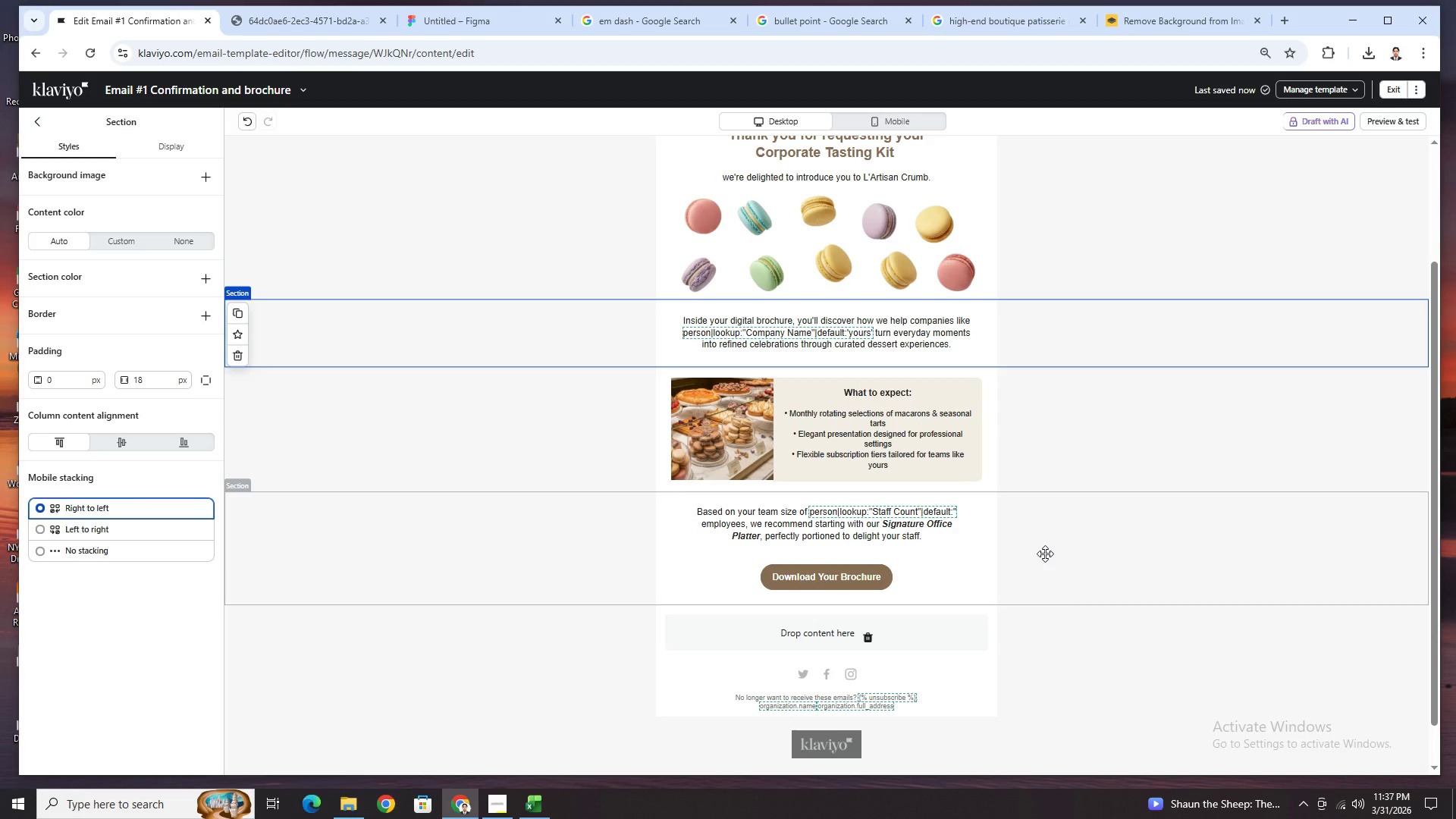 
scroll: coordinate [1085, 499], scroll_direction: down, amount: 2.0
 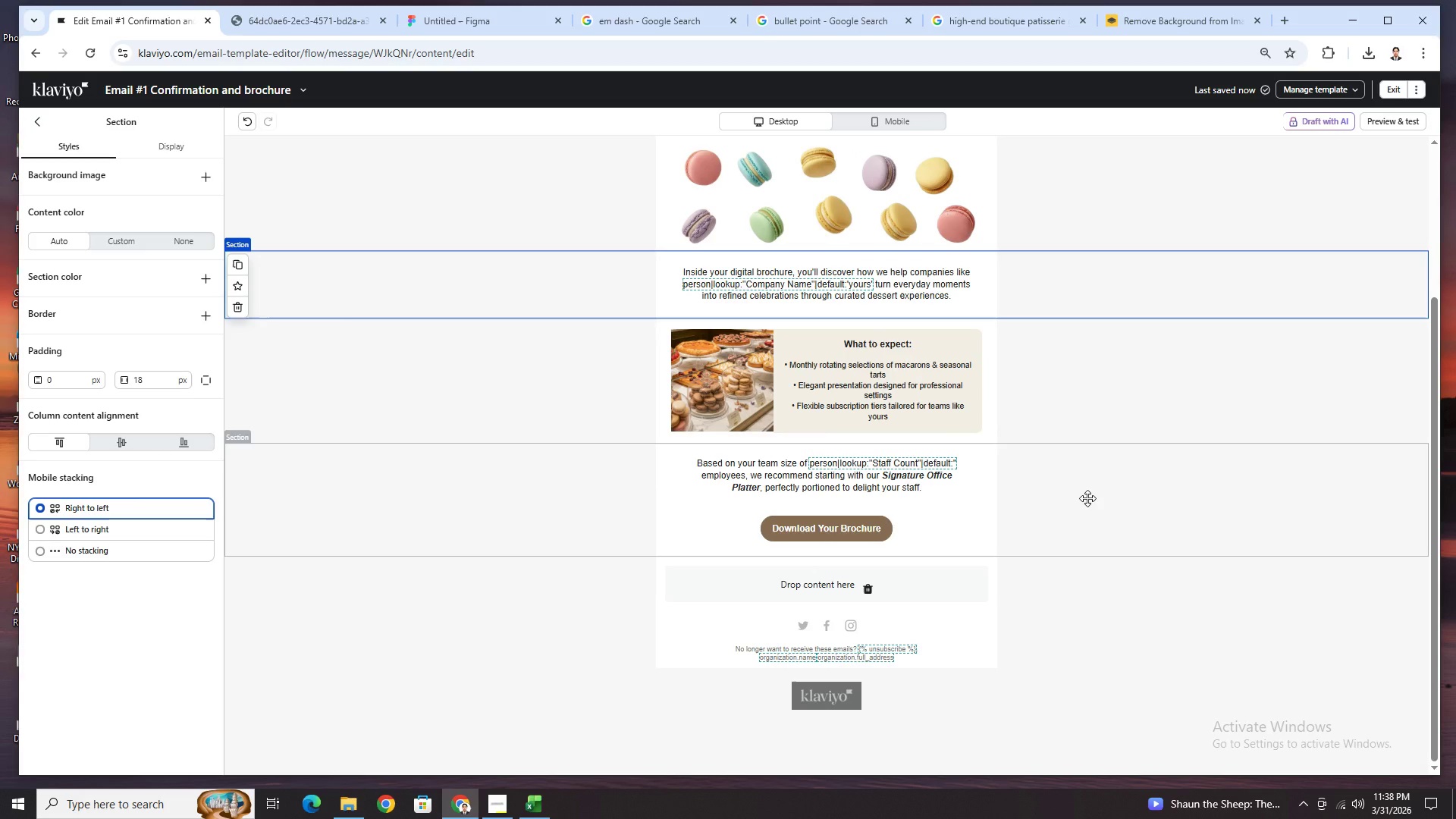 
wait(7.05)
 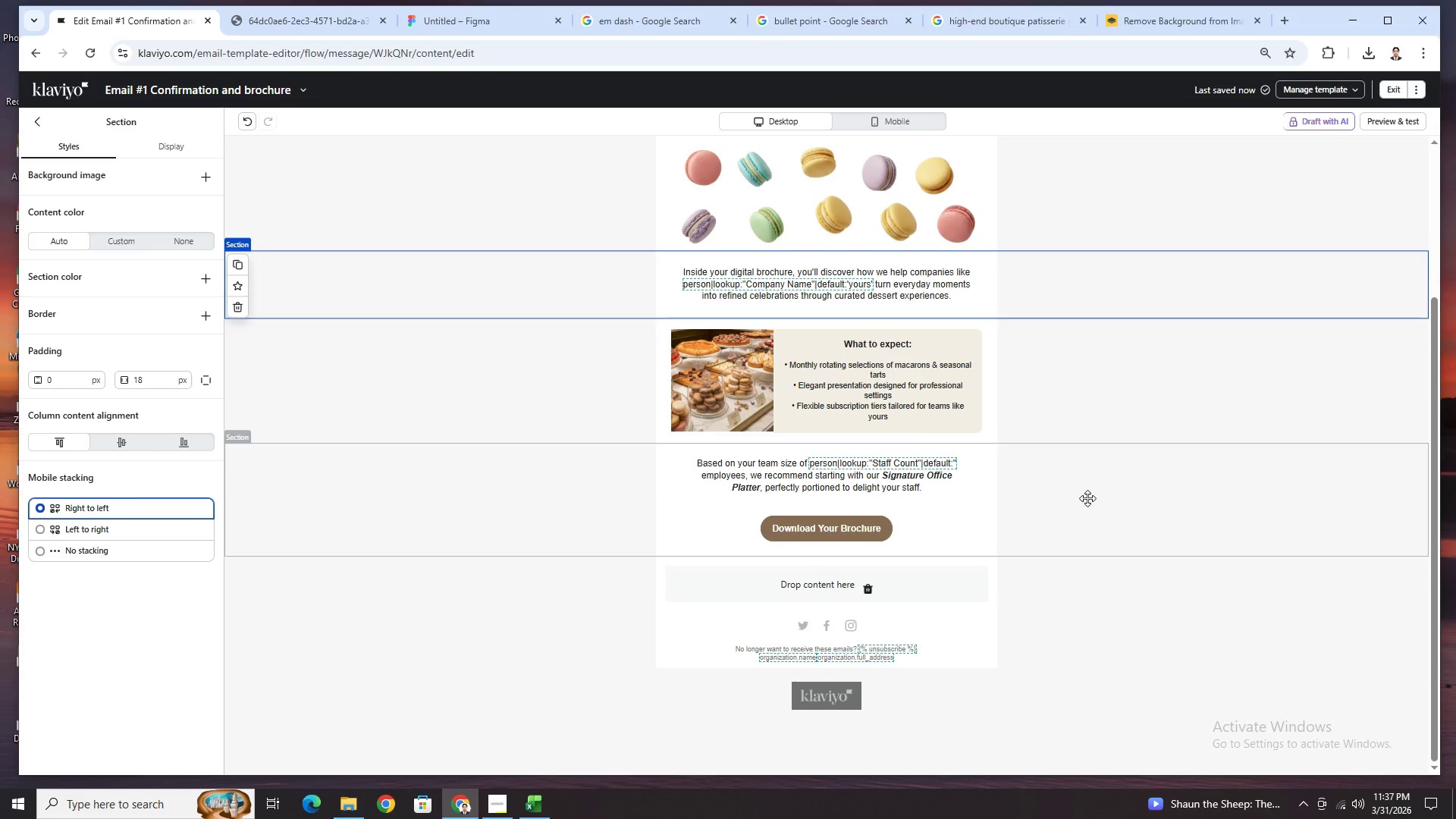 
scroll: coordinate [1087, 498], scroll_direction: down, amount: 1.0
 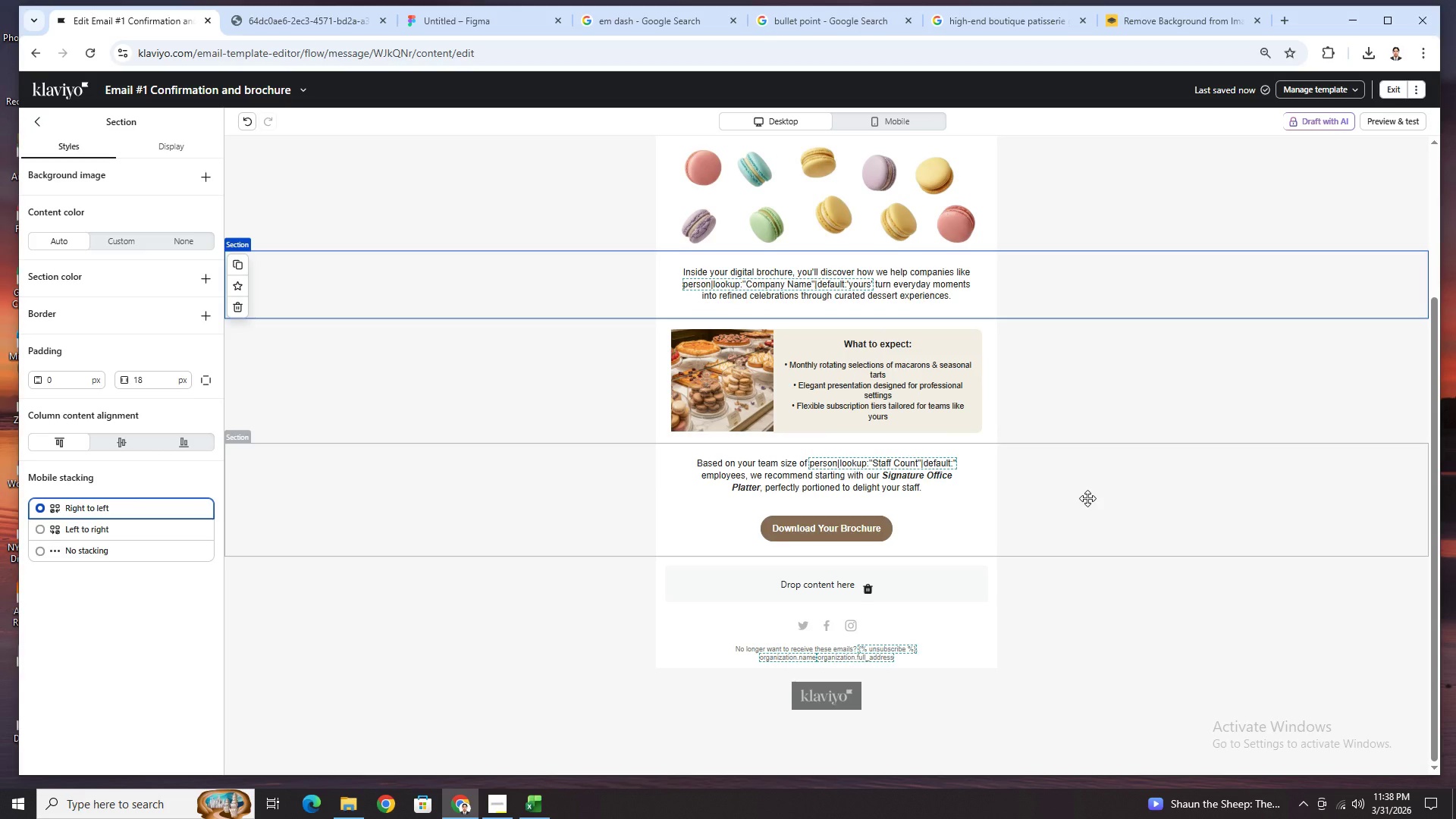 
scroll: coordinate [1087, 498], scroll_direction: up, amount: 1.0
 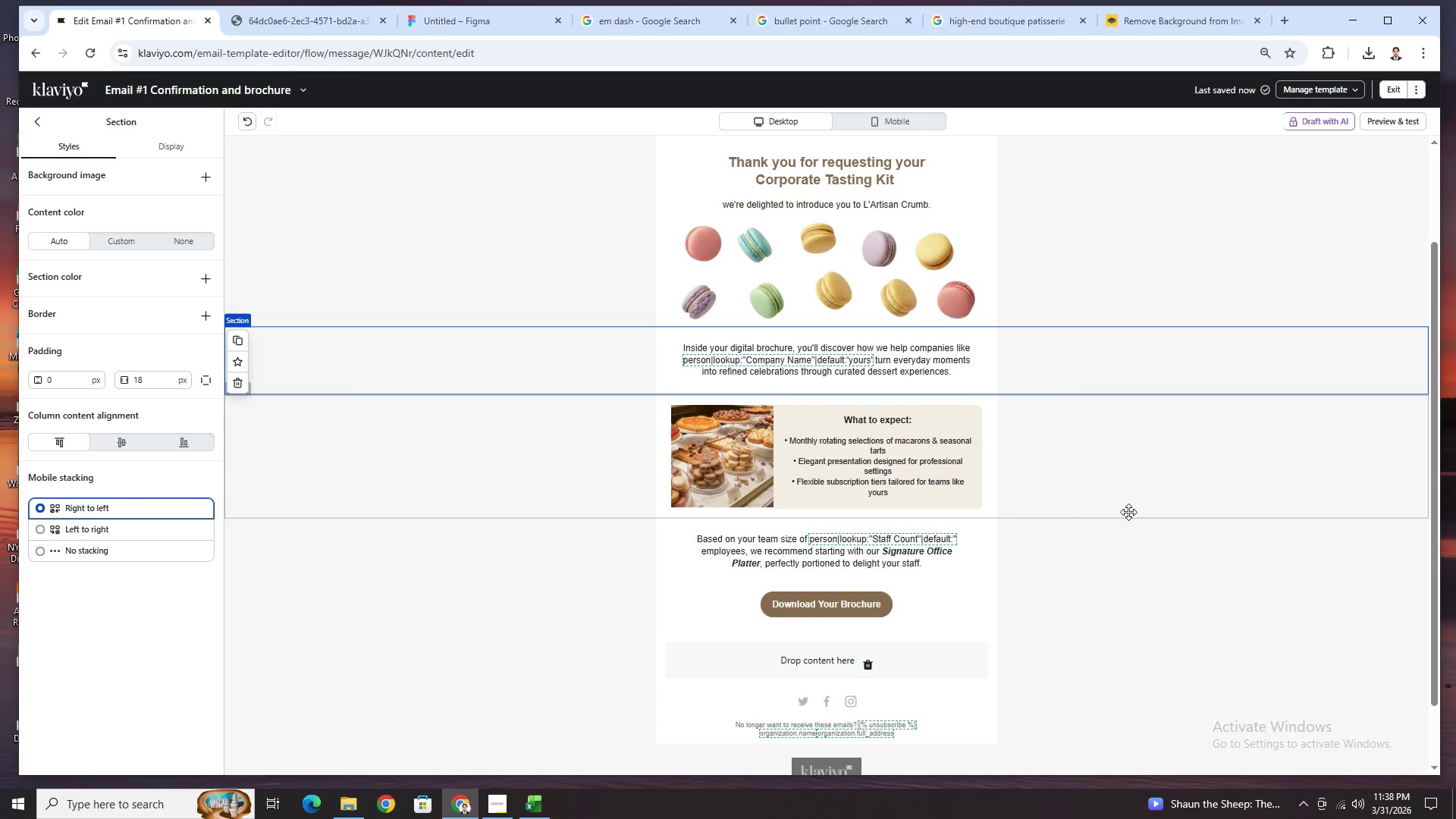 
wait(5.28)
 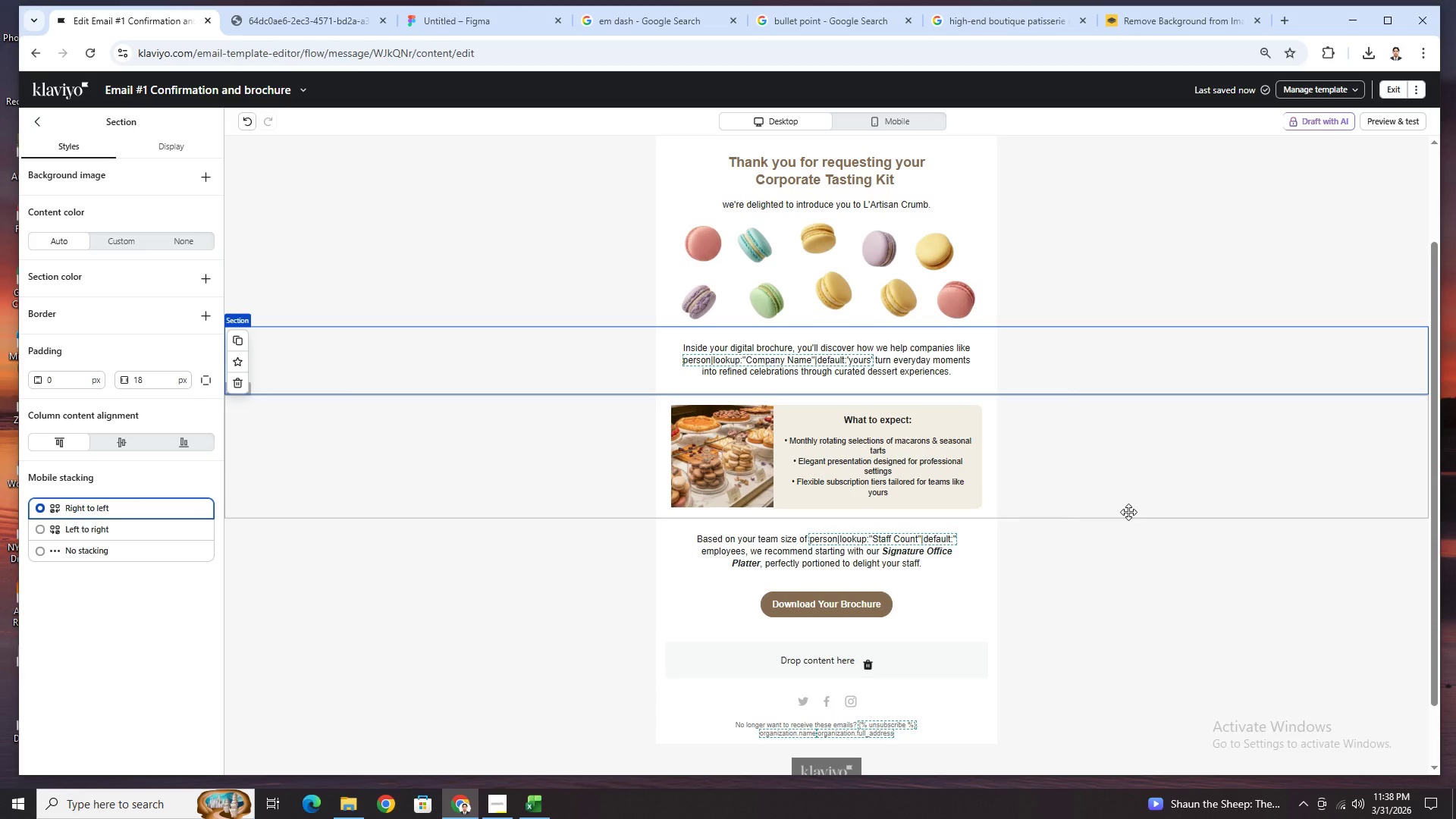 
scroll: coordinate [1125, 504], scroll_direction: up, amount: 3.0
 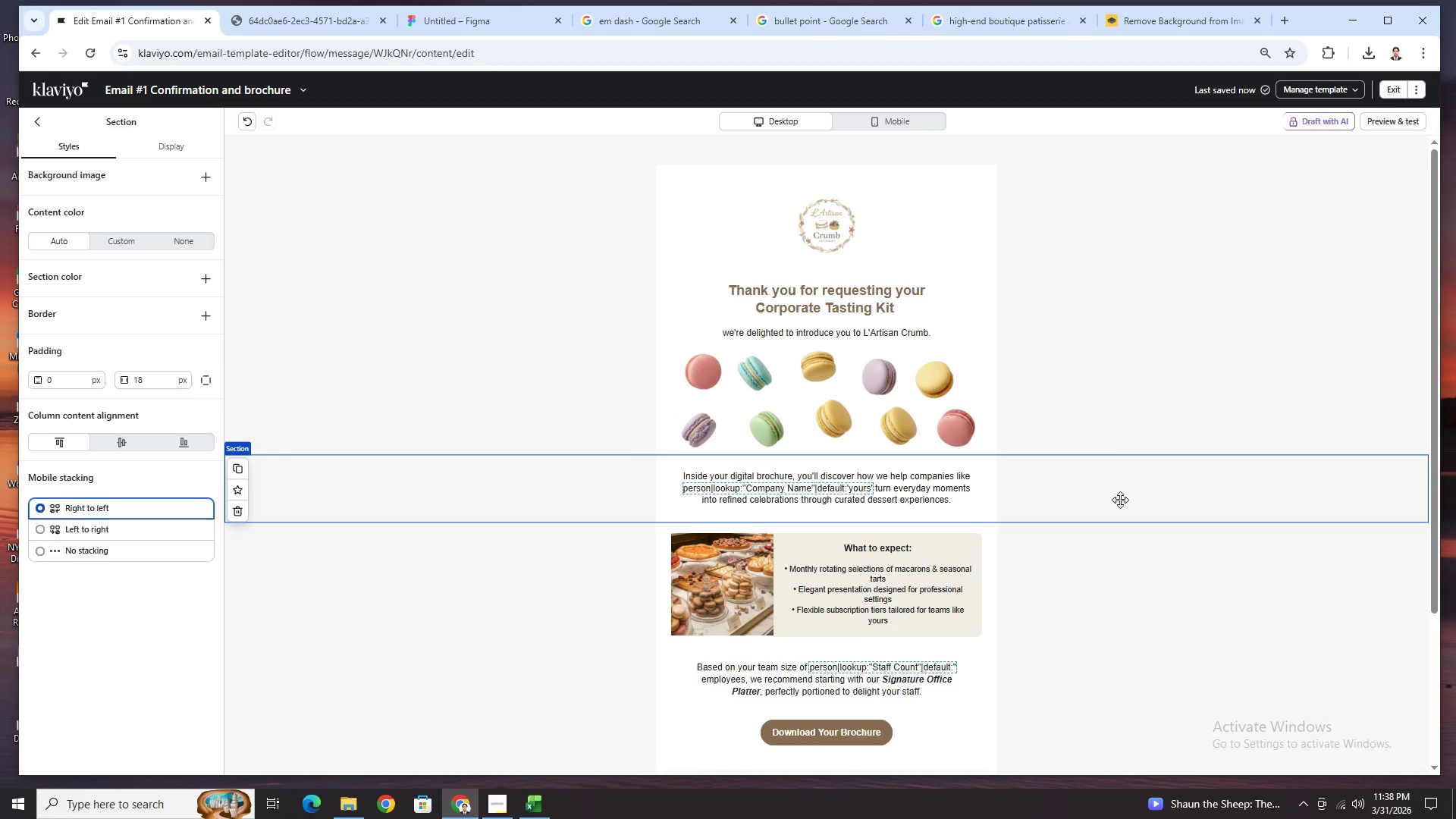 
scroll: coordinate [1120, 500], scroll_direction: down, amount: 1.0
 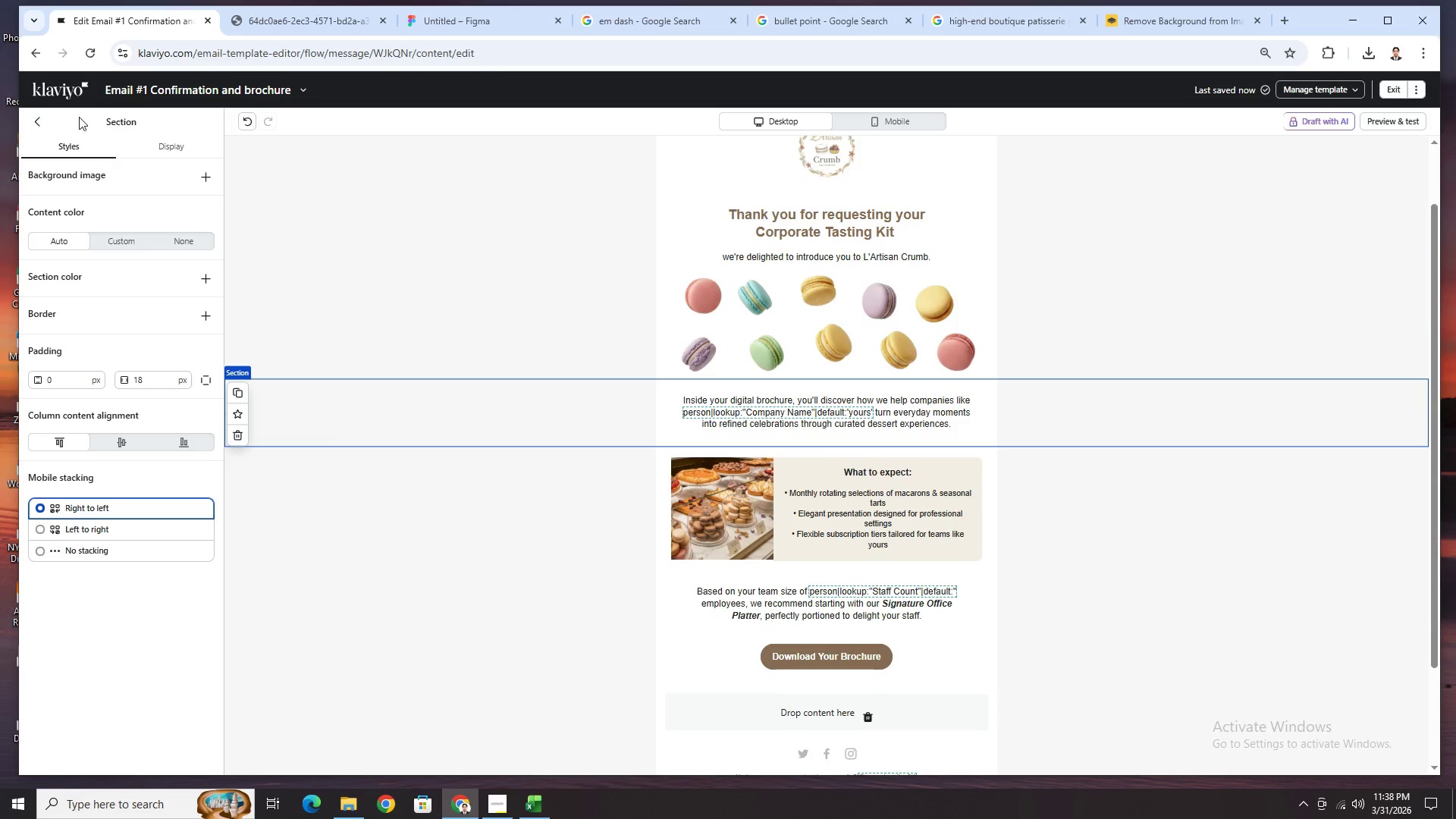 
left_click([44, 121])
 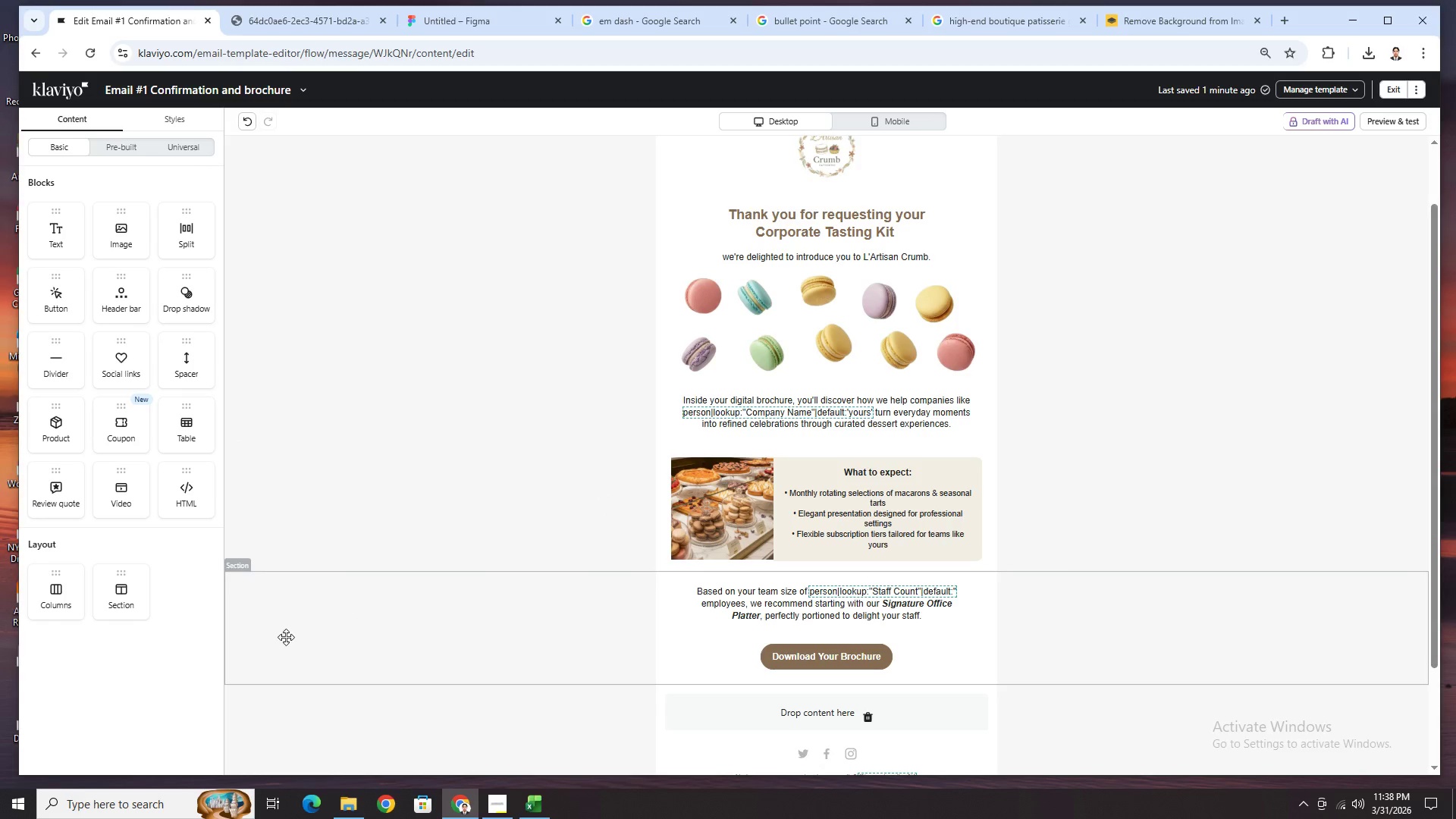 
left_click_drag(start_coordinate=[121, 593], to_coordinate=[570, 487])
 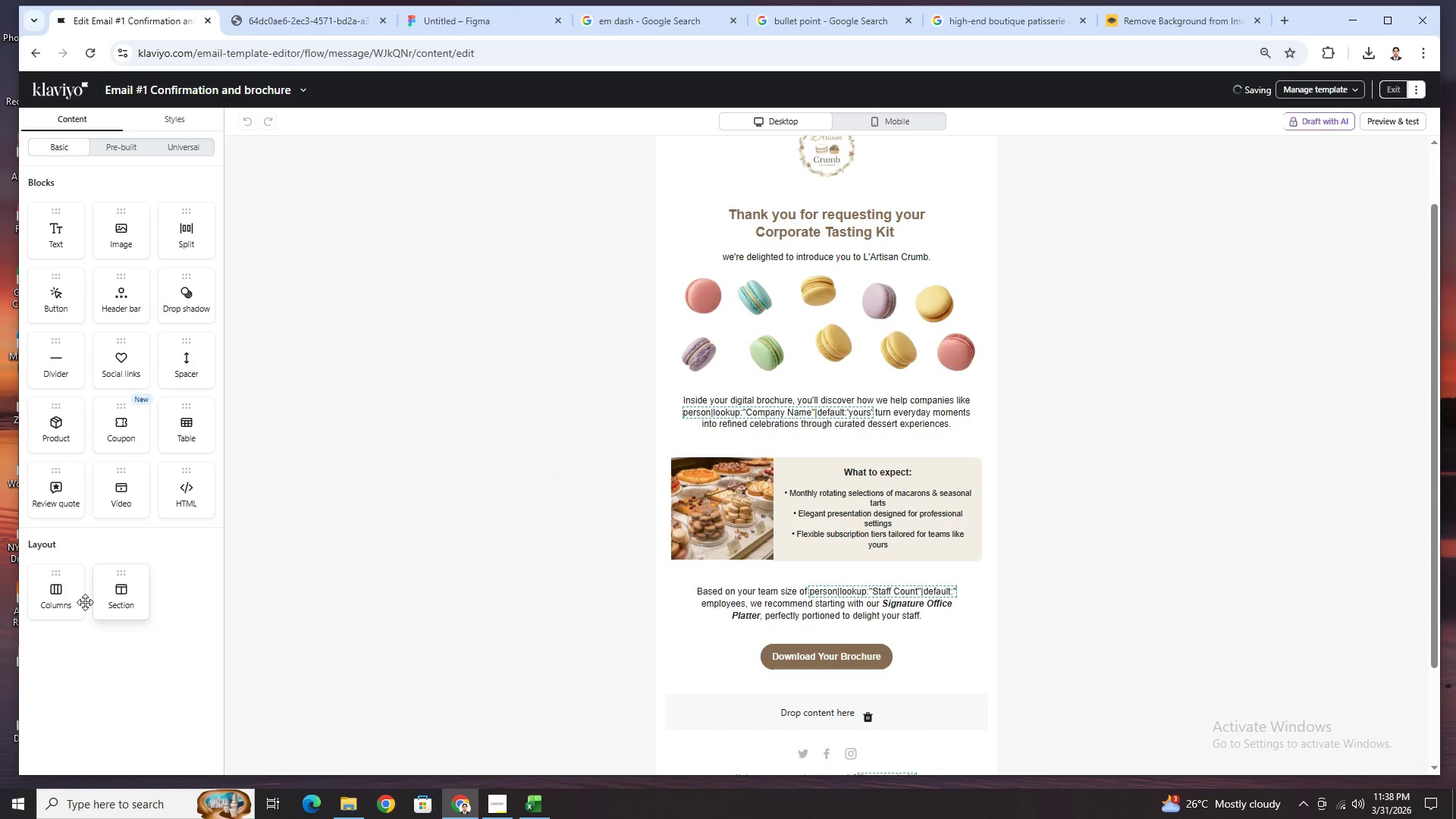 
left_click_drag(start_coordinate=[79, 599], to_coordinate=[760, 474])
 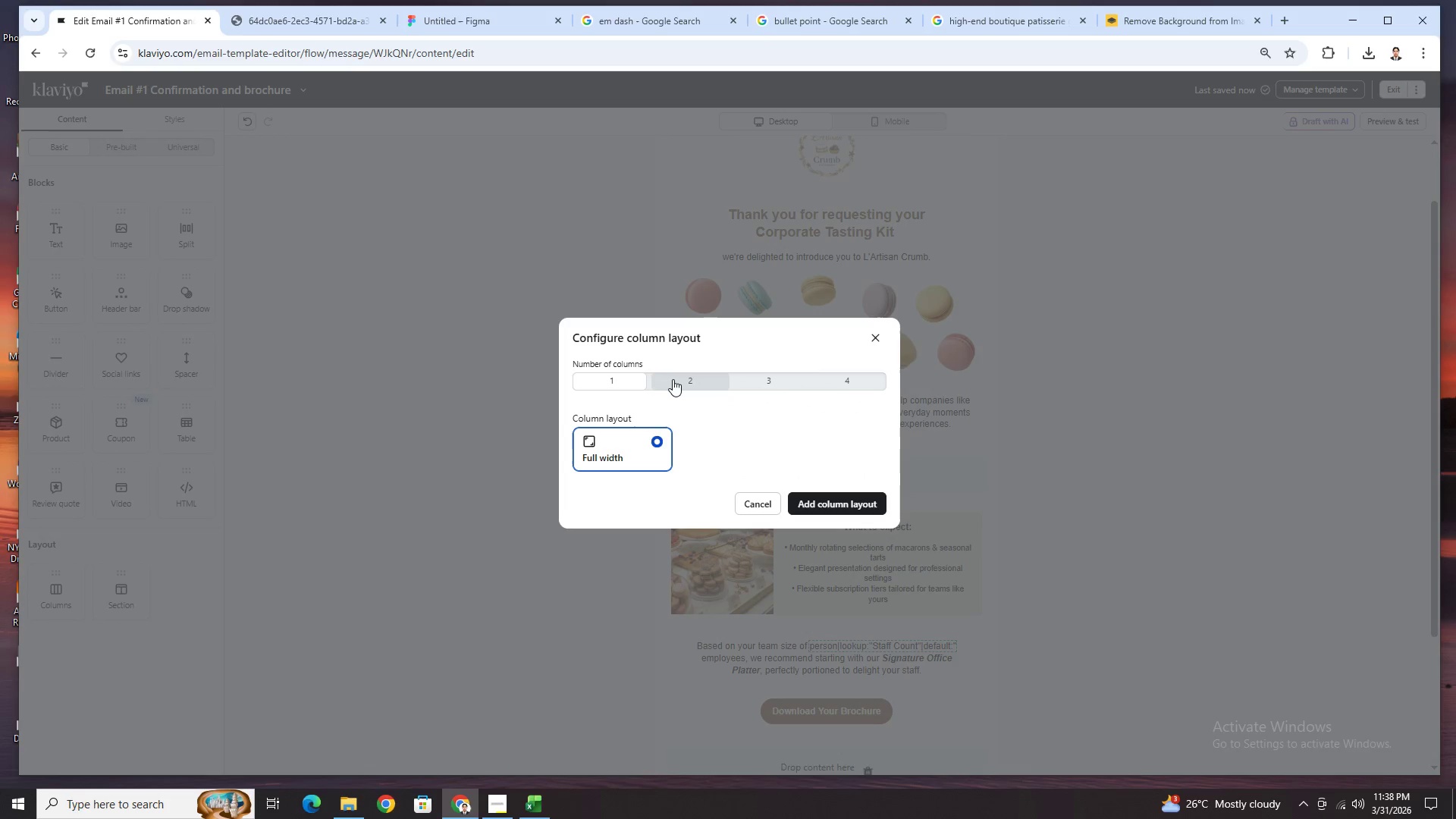 
left_click([673, 378])
 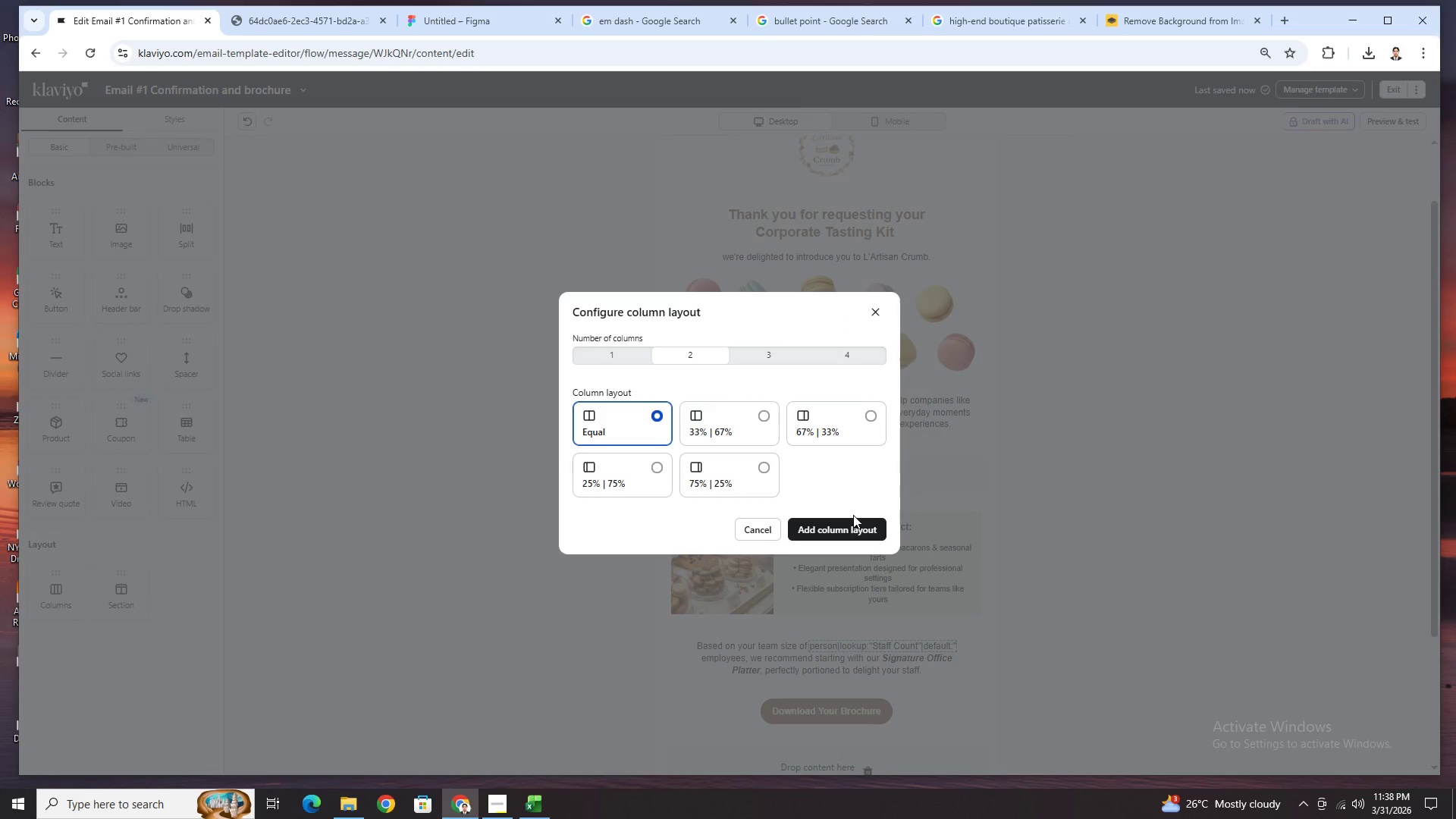 
left_click([858, 526])
 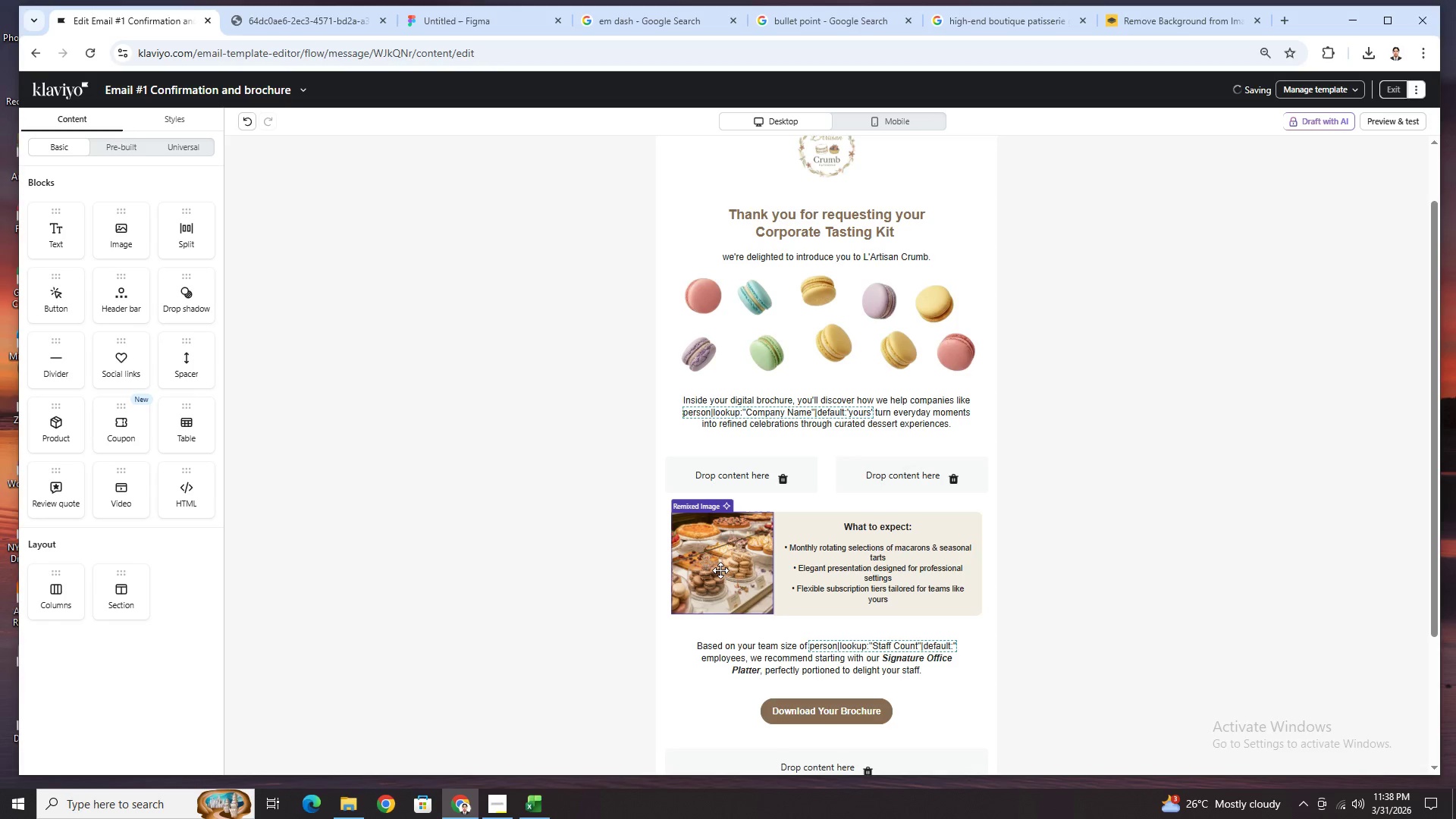 
left_click_drag(start_coordinate=[720, 570], to_coordinate=[733, 487])
 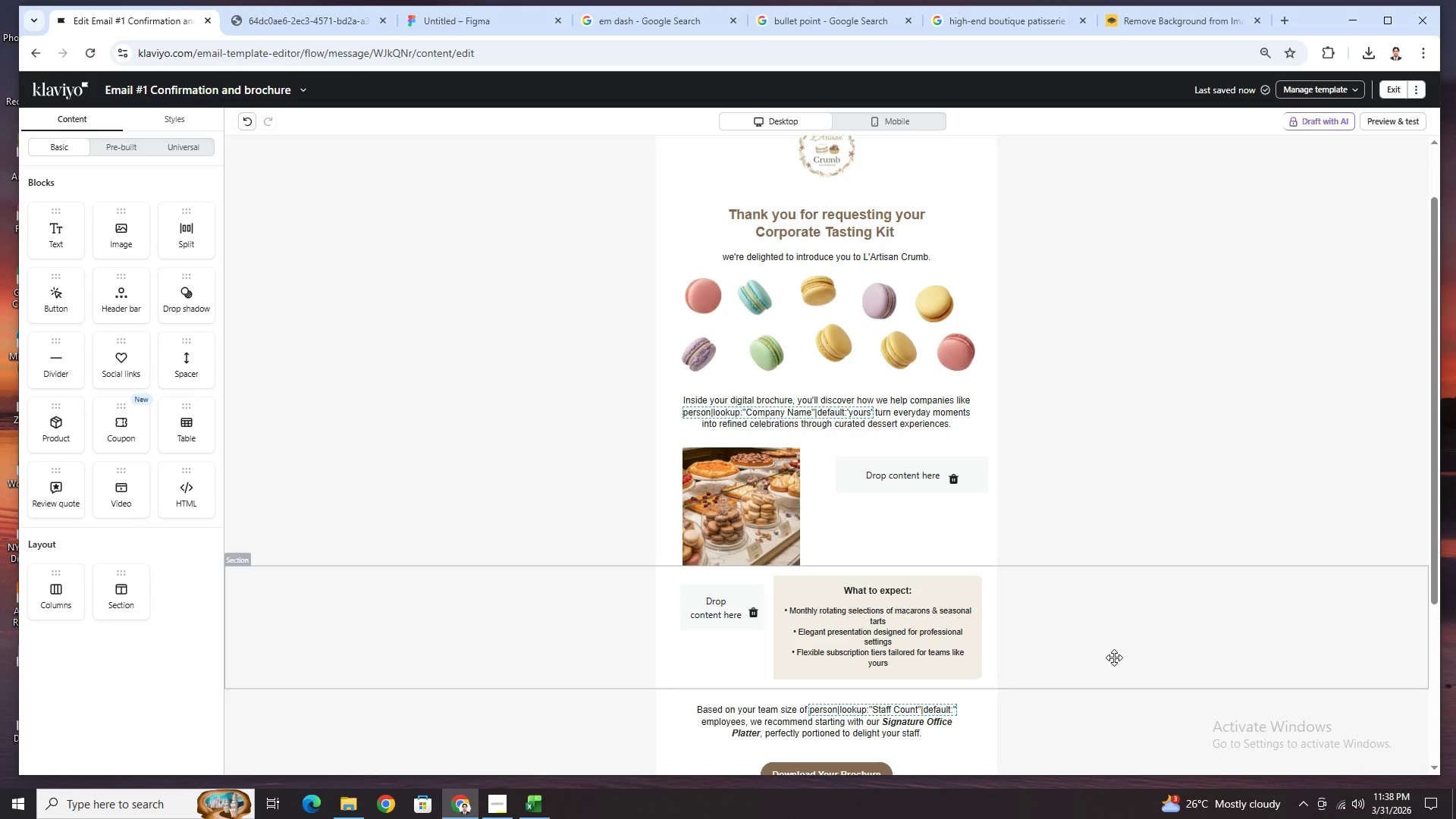 
wait(14.3)
 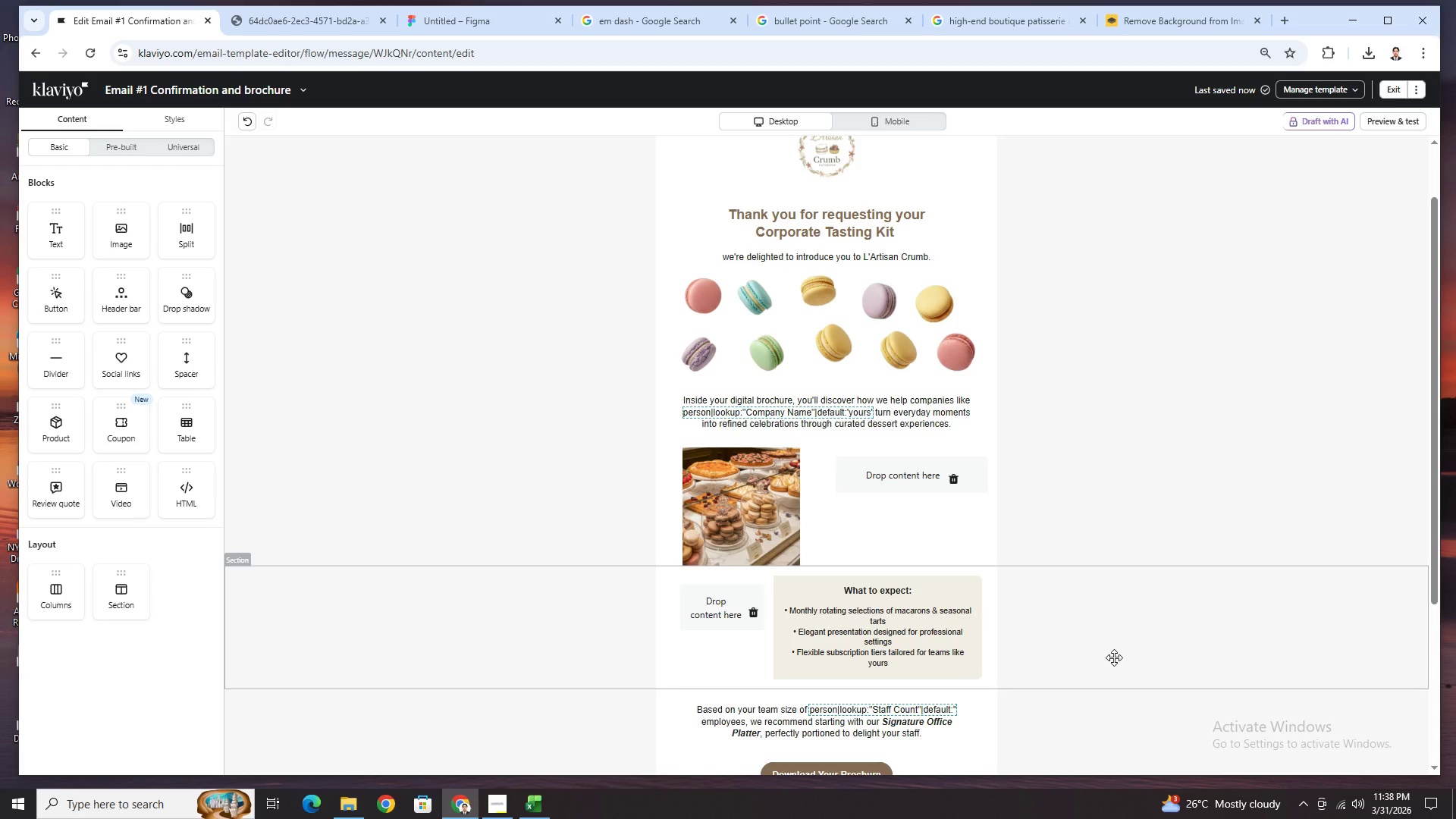 
scroll: coordinate [1087, 500], scroll_direction: up, amount: 3.0
 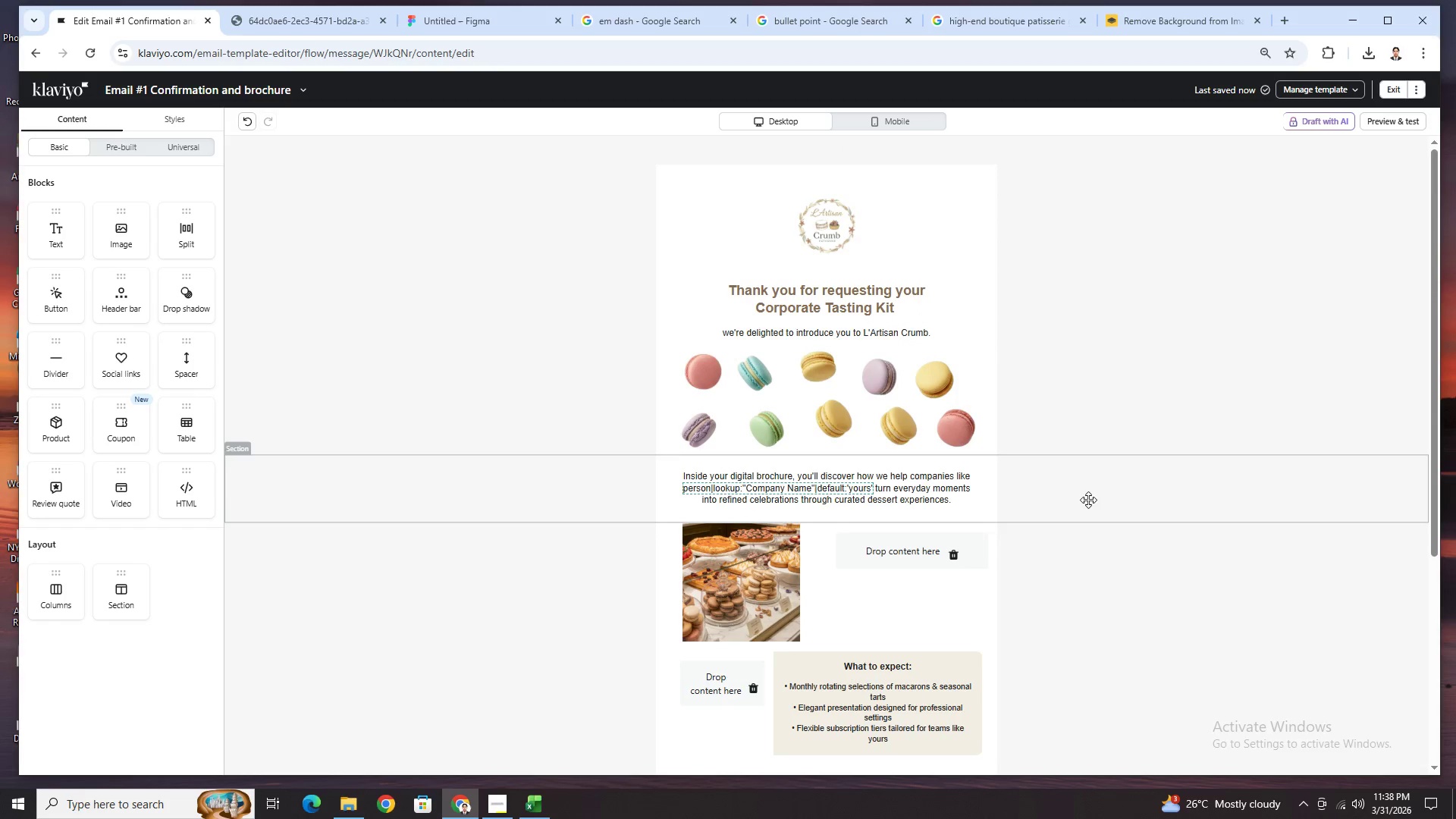 
scroll: coordinate [1090, 500], scroll_direction: down, amount: 4.0
 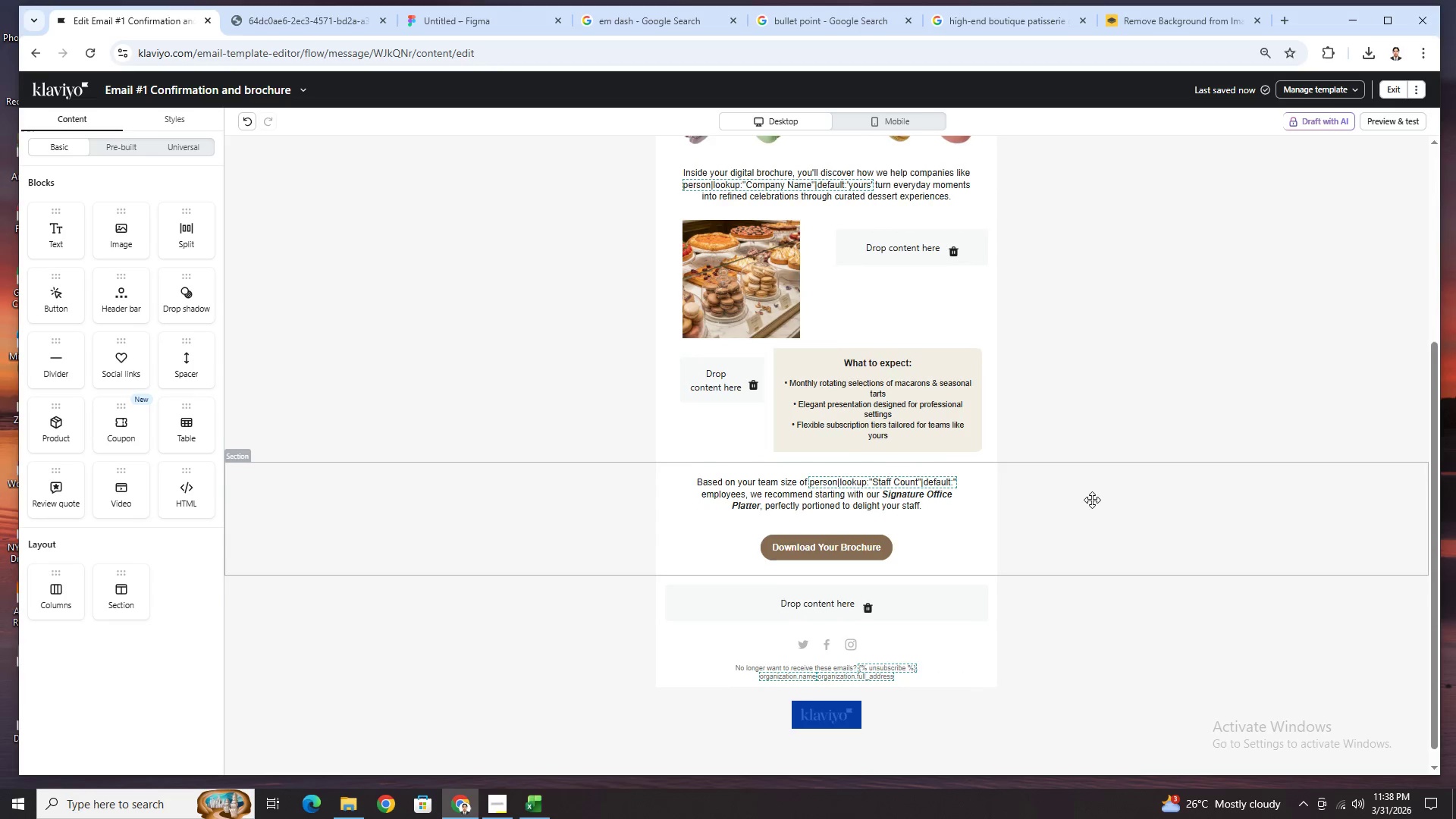 
scroll: coordinate [1034, 186], scroll_direction: up, amount: 4.0
 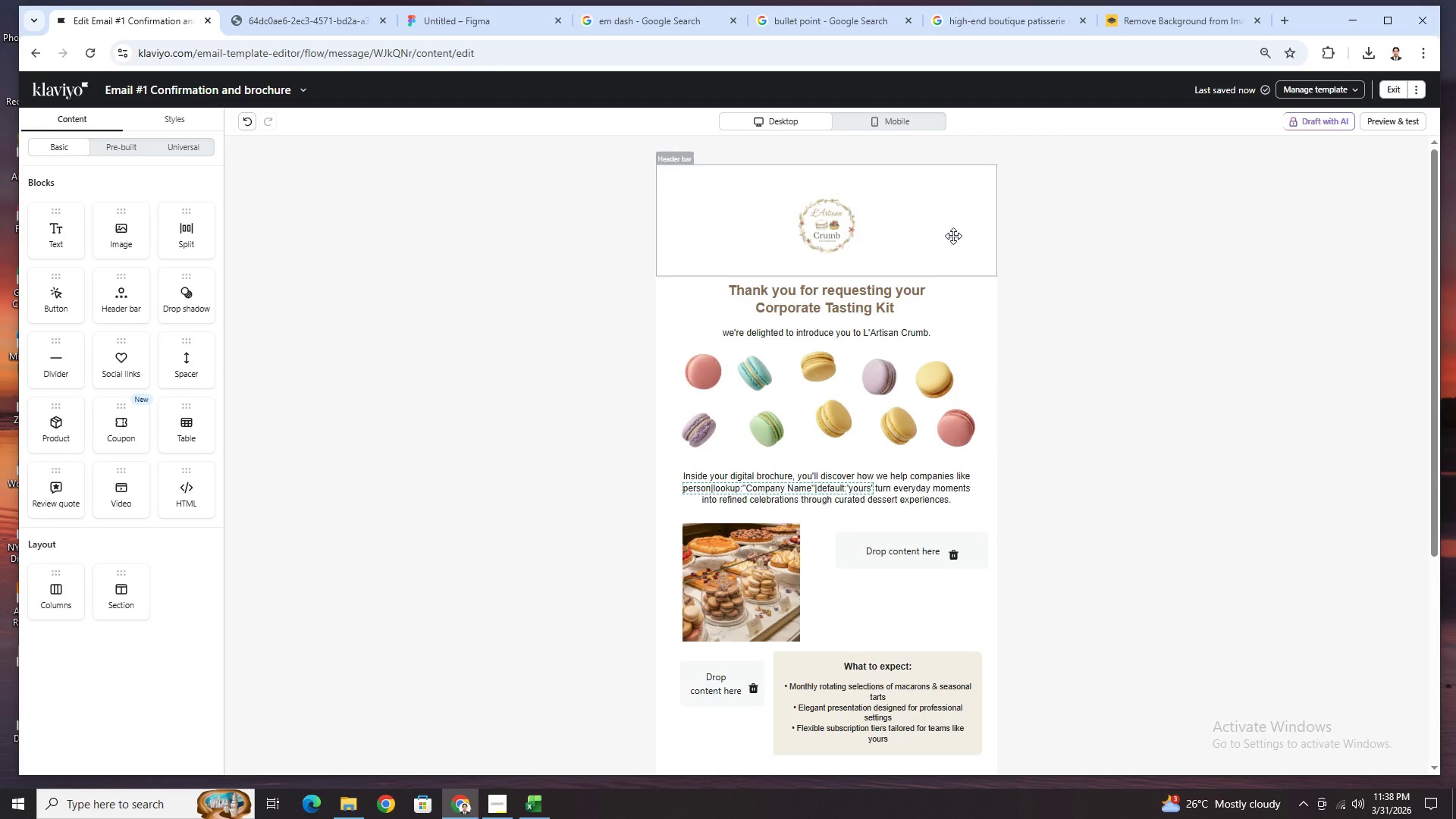 
left_click([892, 228])
 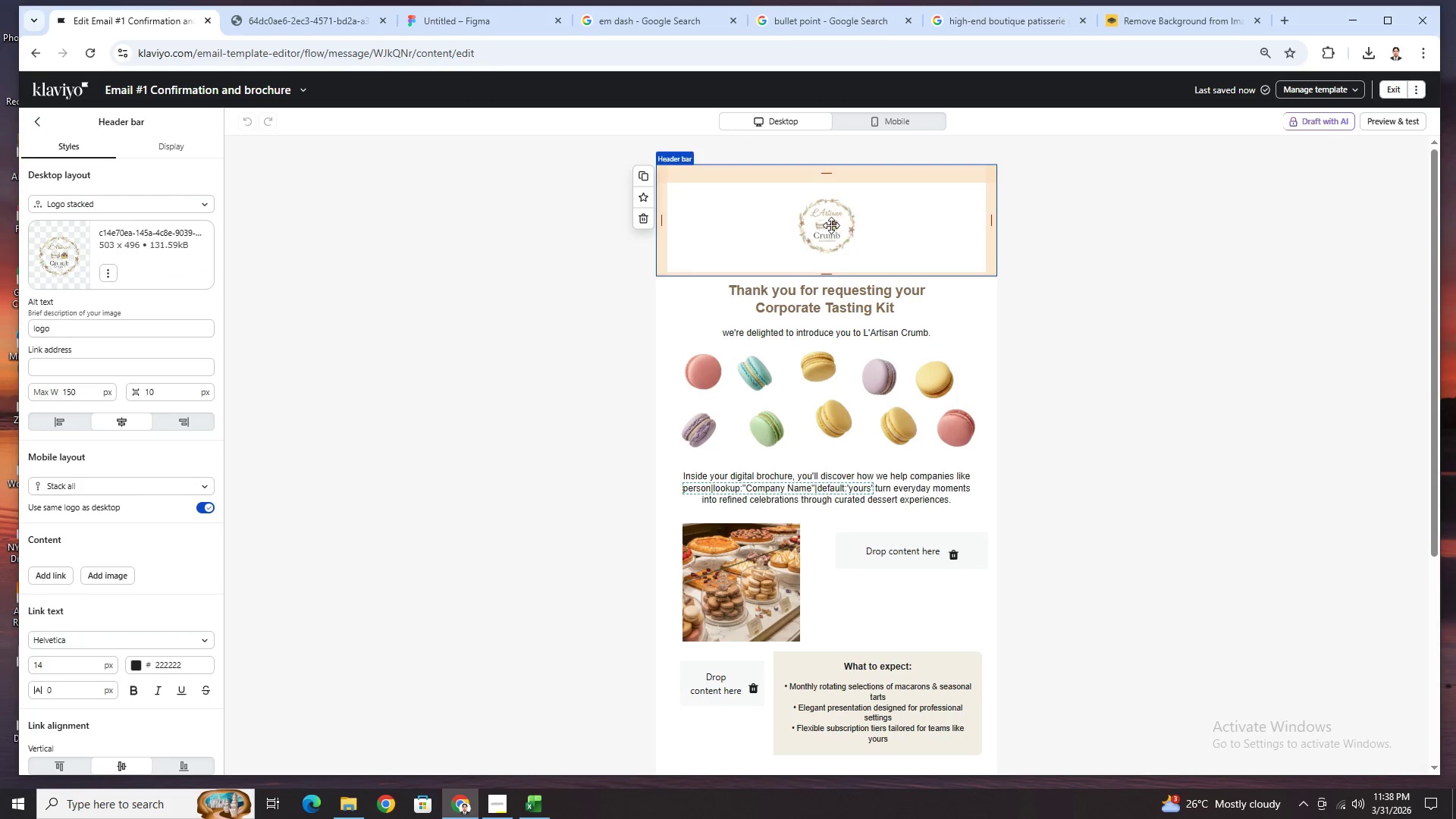 
left_click([831, 225])
 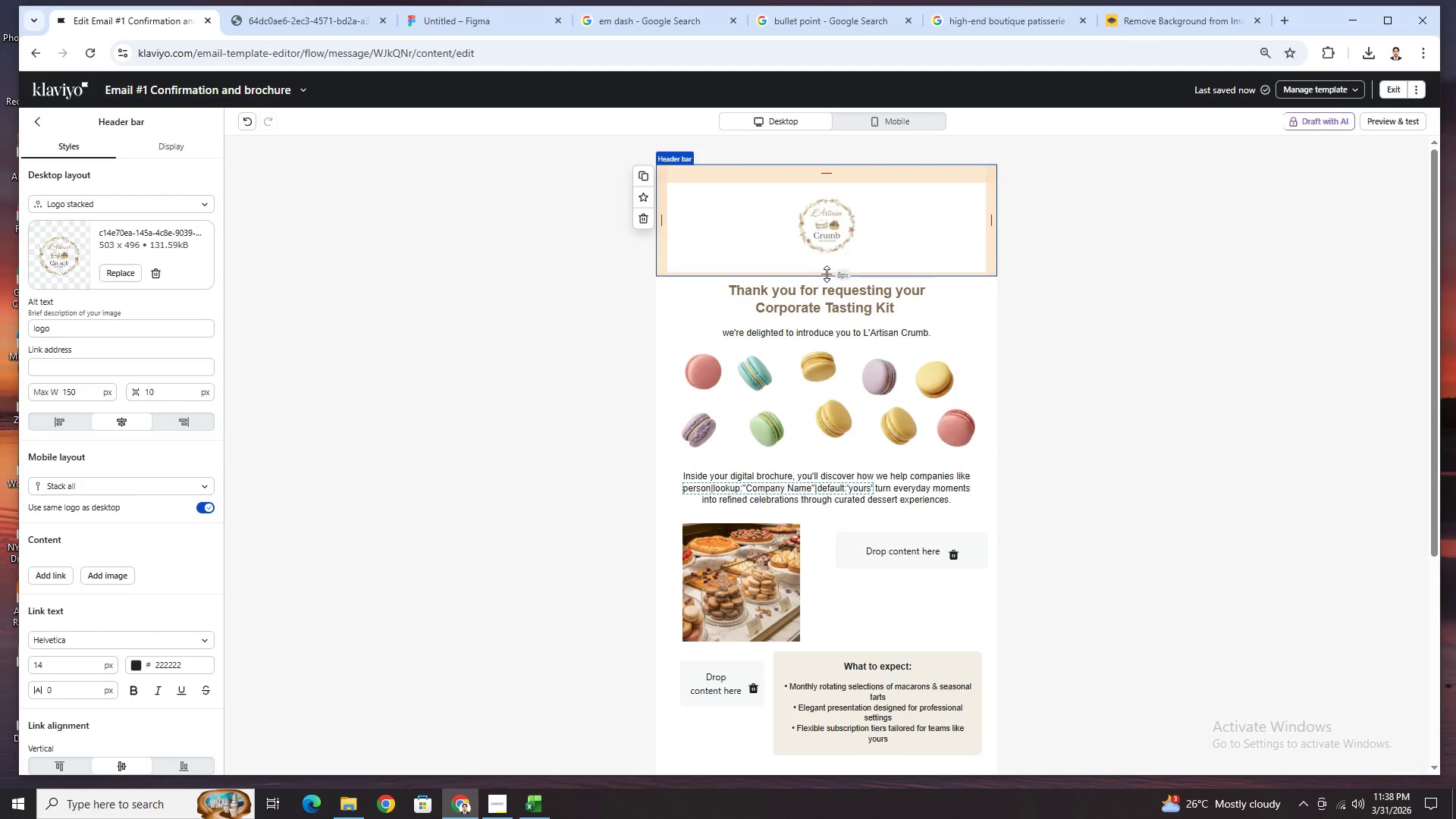 
left_click_drag(start_coordinate=[827, 273], to_coordinate=[840, 265])
 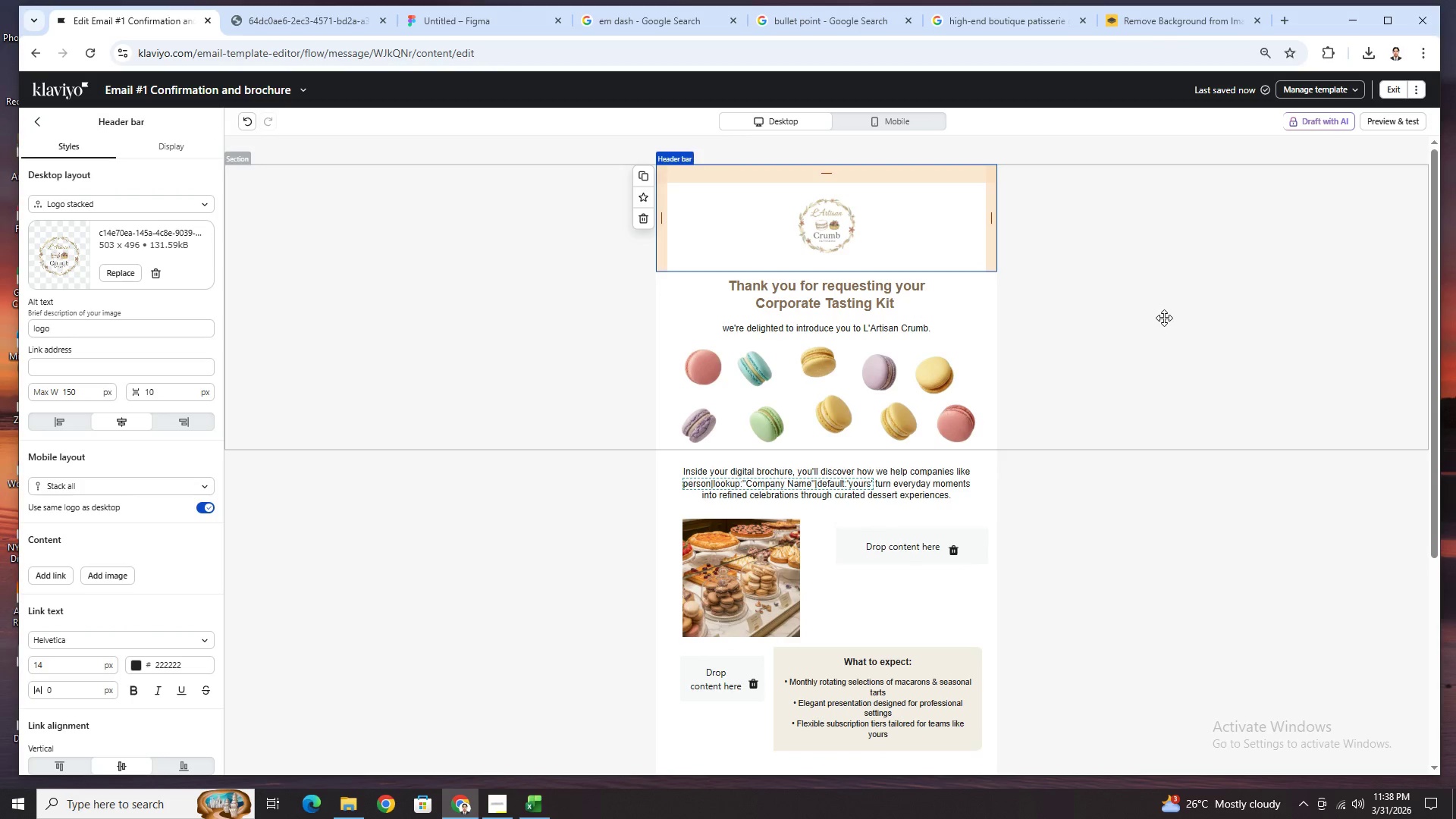 
left_click([1164, 318])
 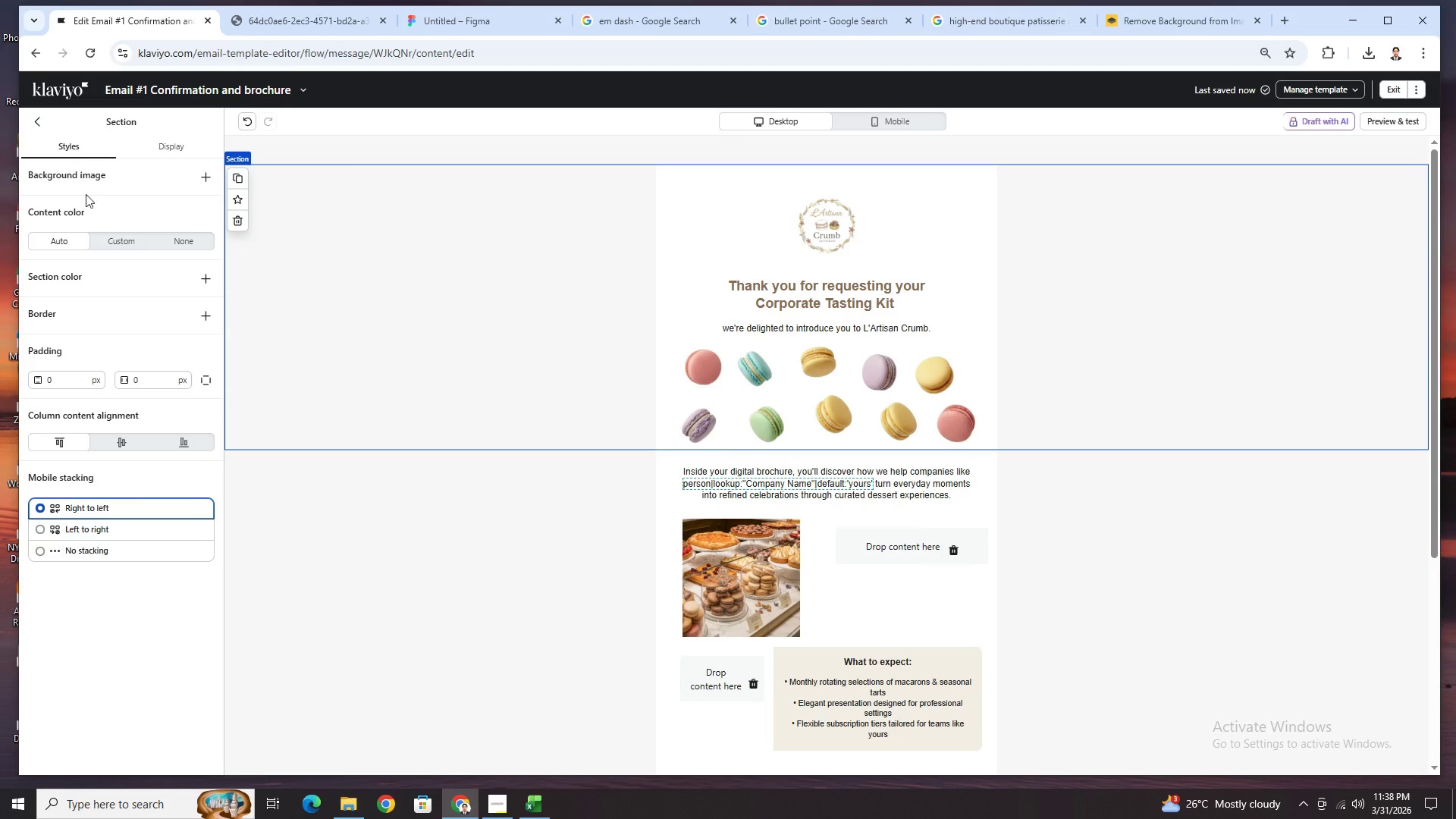 
left_click([36, 124])
 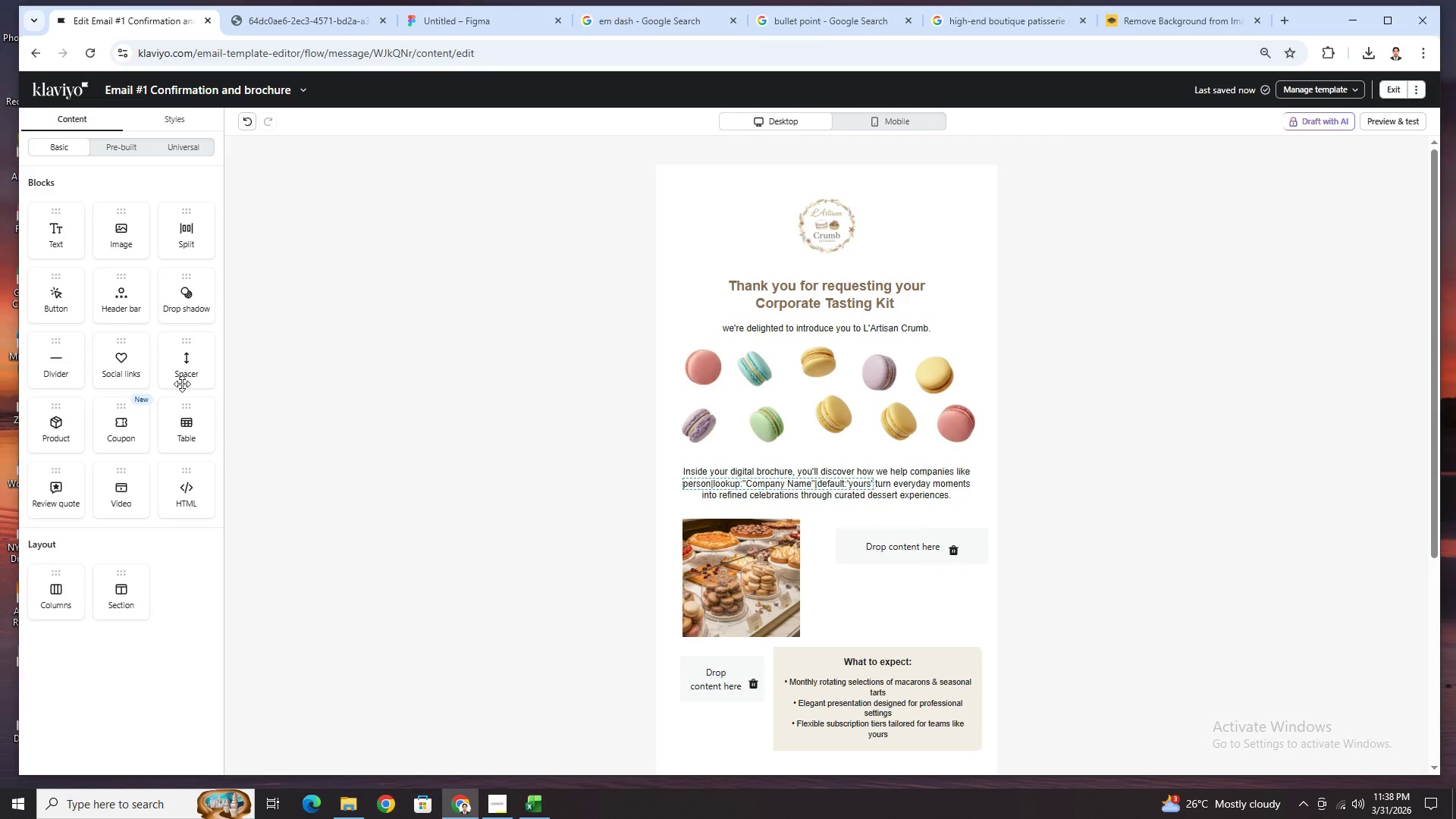 
left_click_drag(start_coordinate=[180, 365], to_coordinate=[830, 293])
 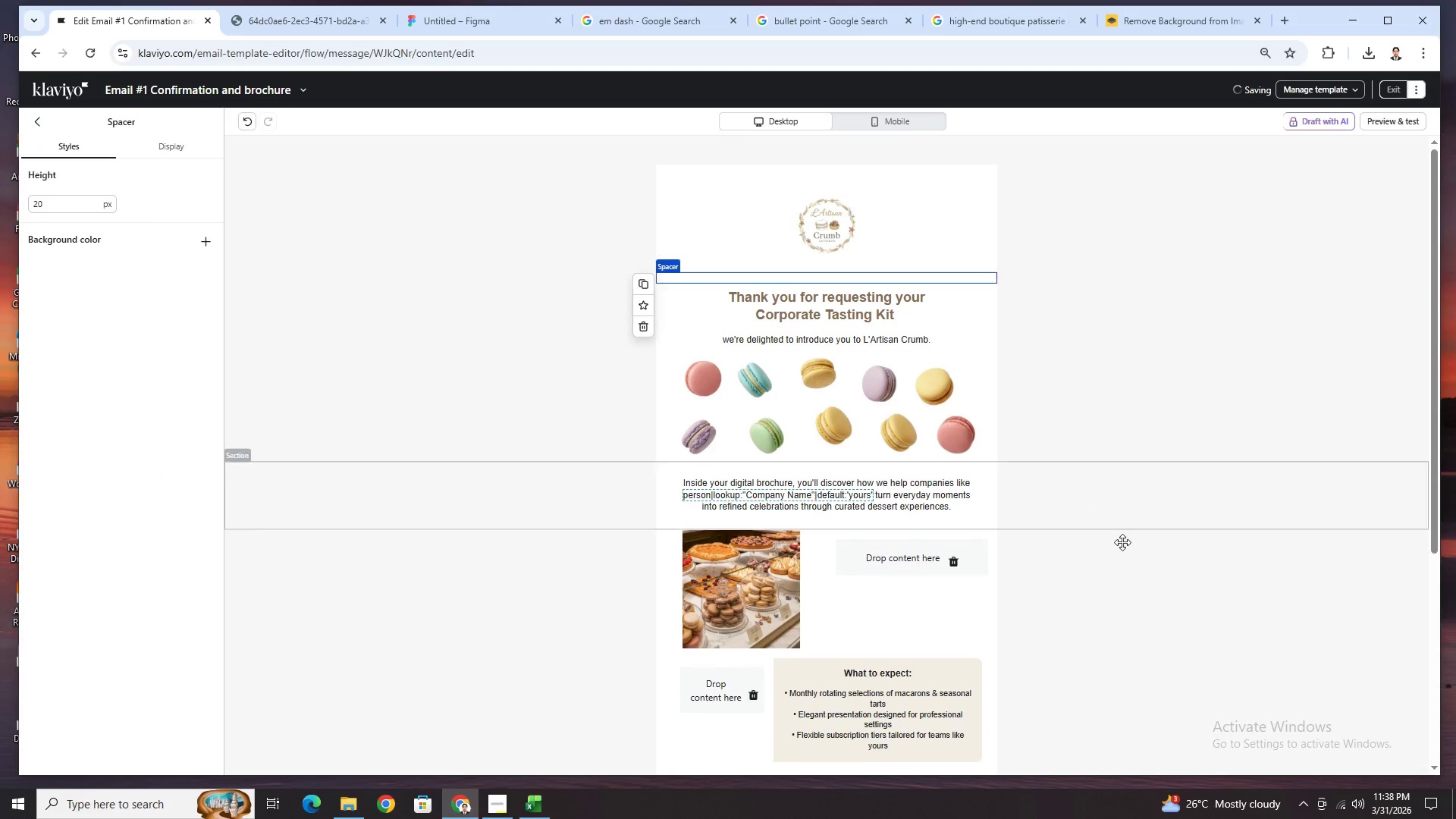 
left_click([1124, 547])
 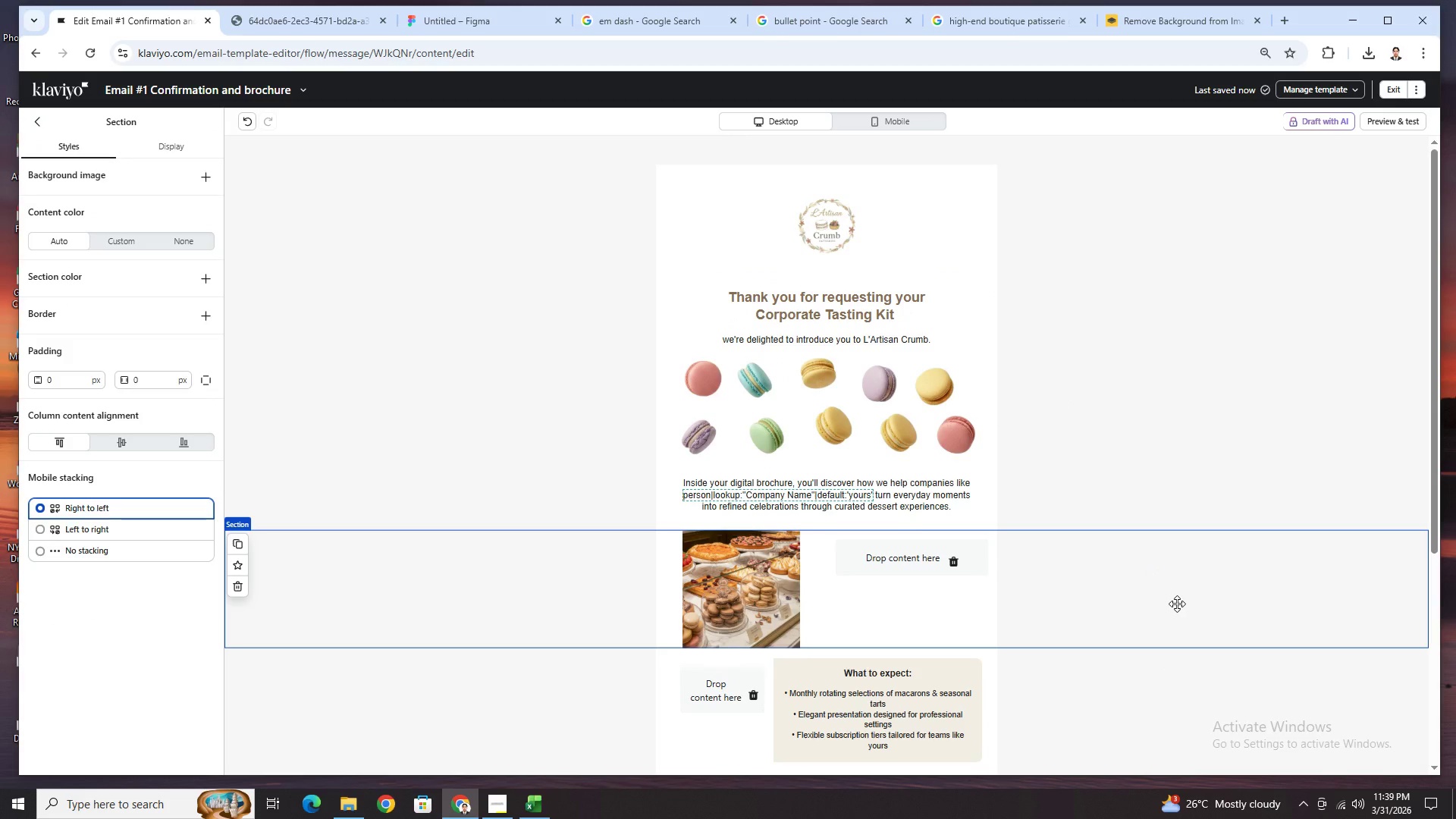 
wait(7.98)
 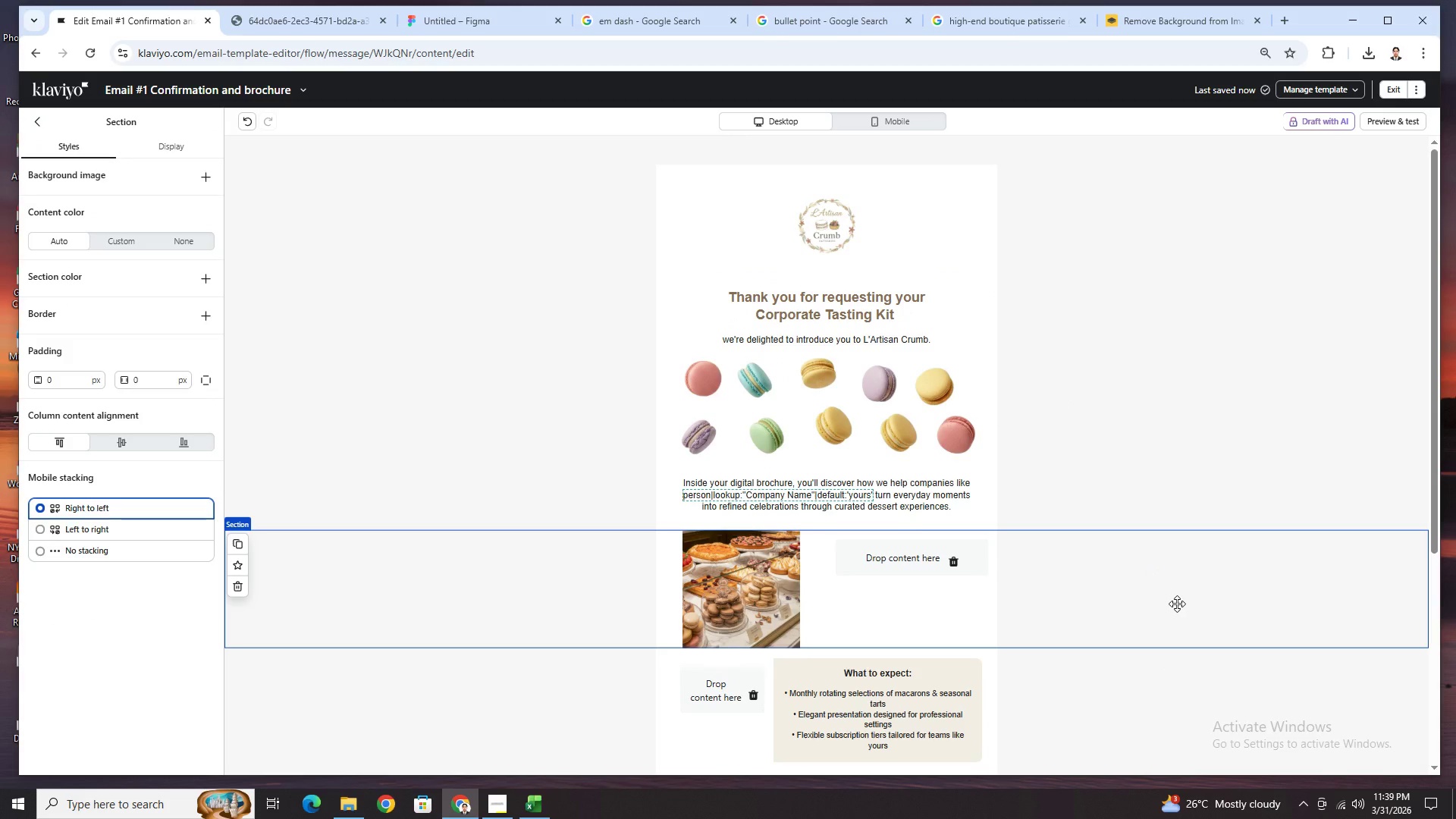 
left_click_drag(start_coordinate=[945, 438], to_coordinate=[942, 297])
 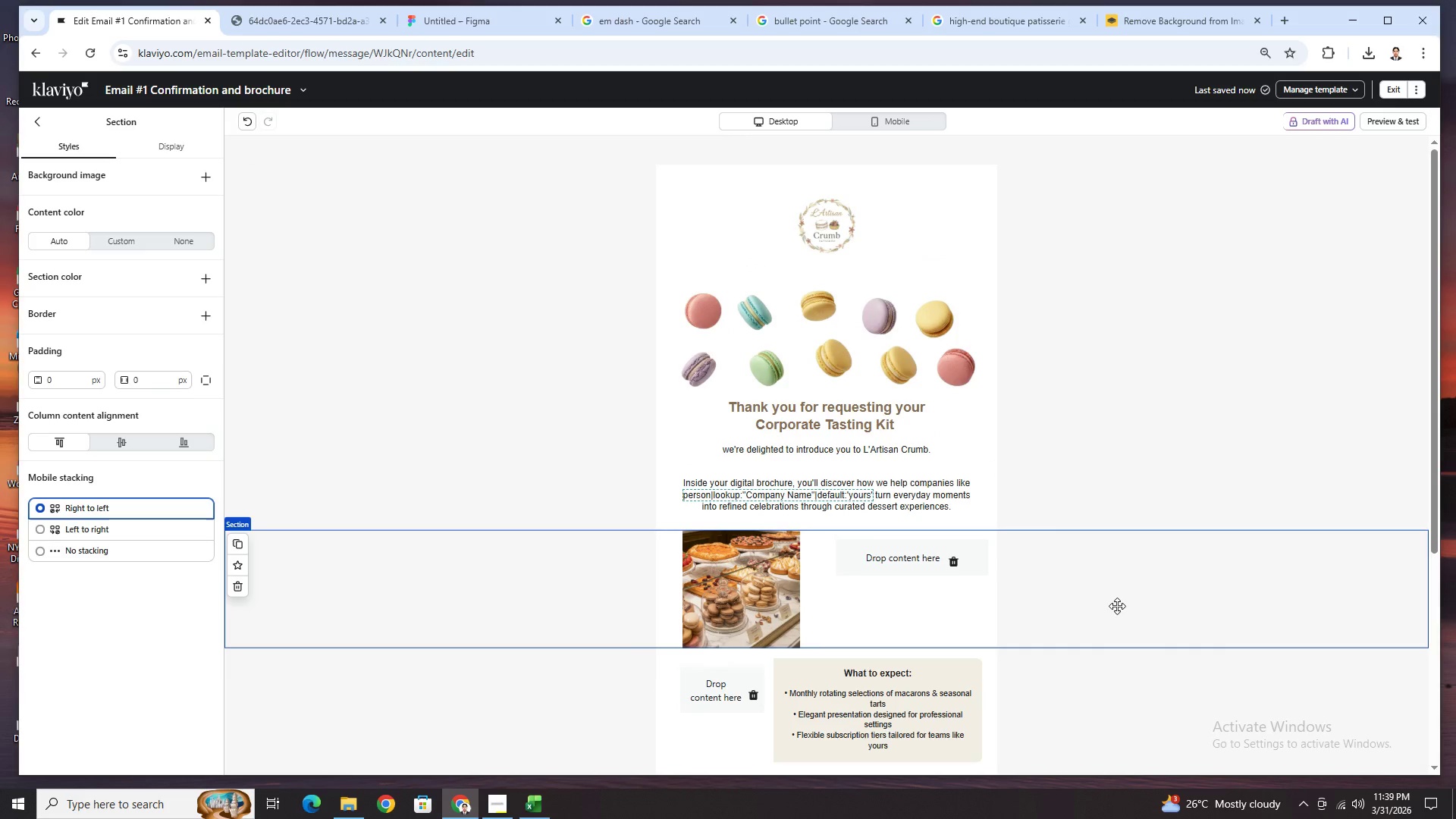 
wait(6.95)
 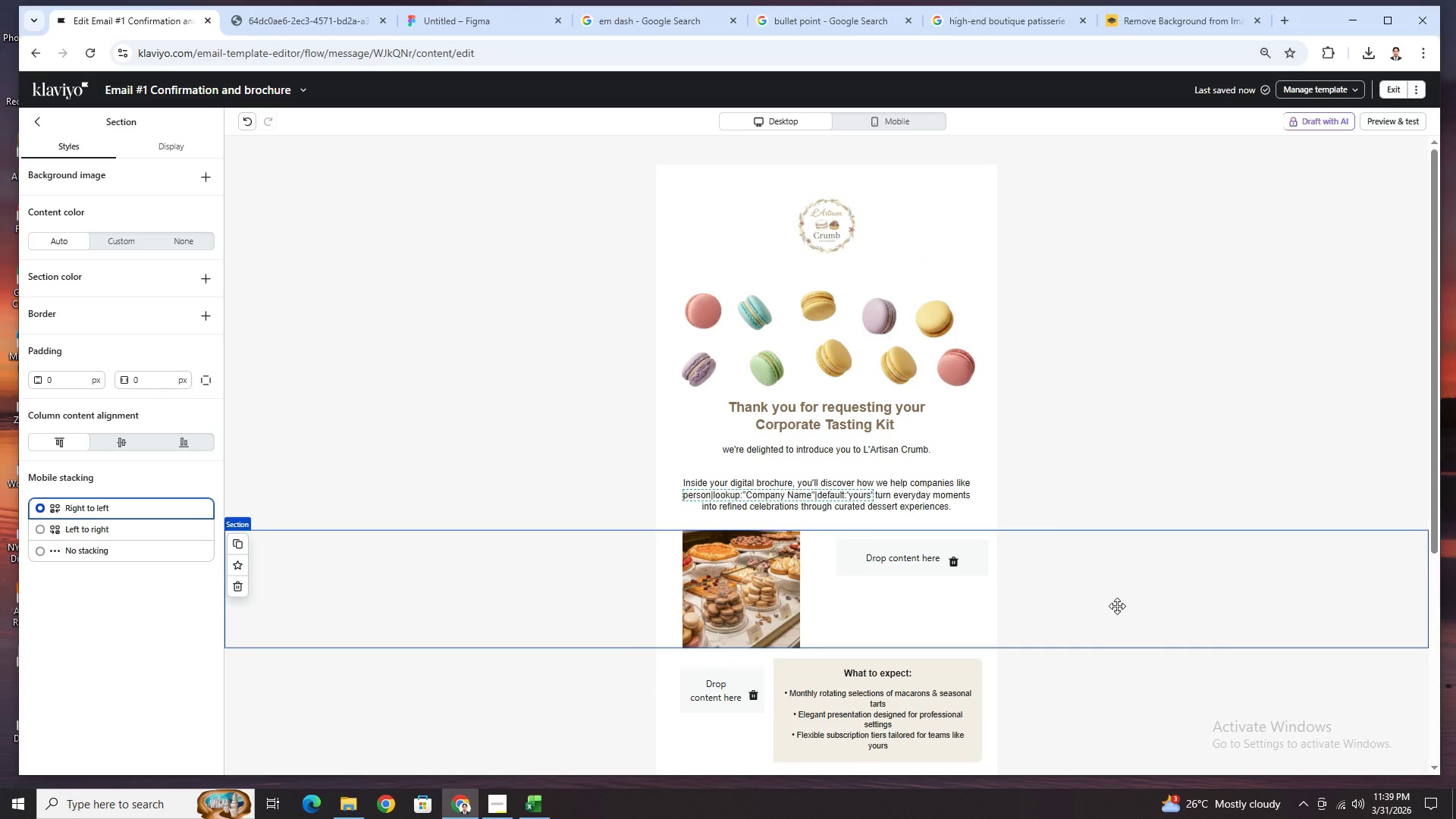 
left_click([247, 121])
 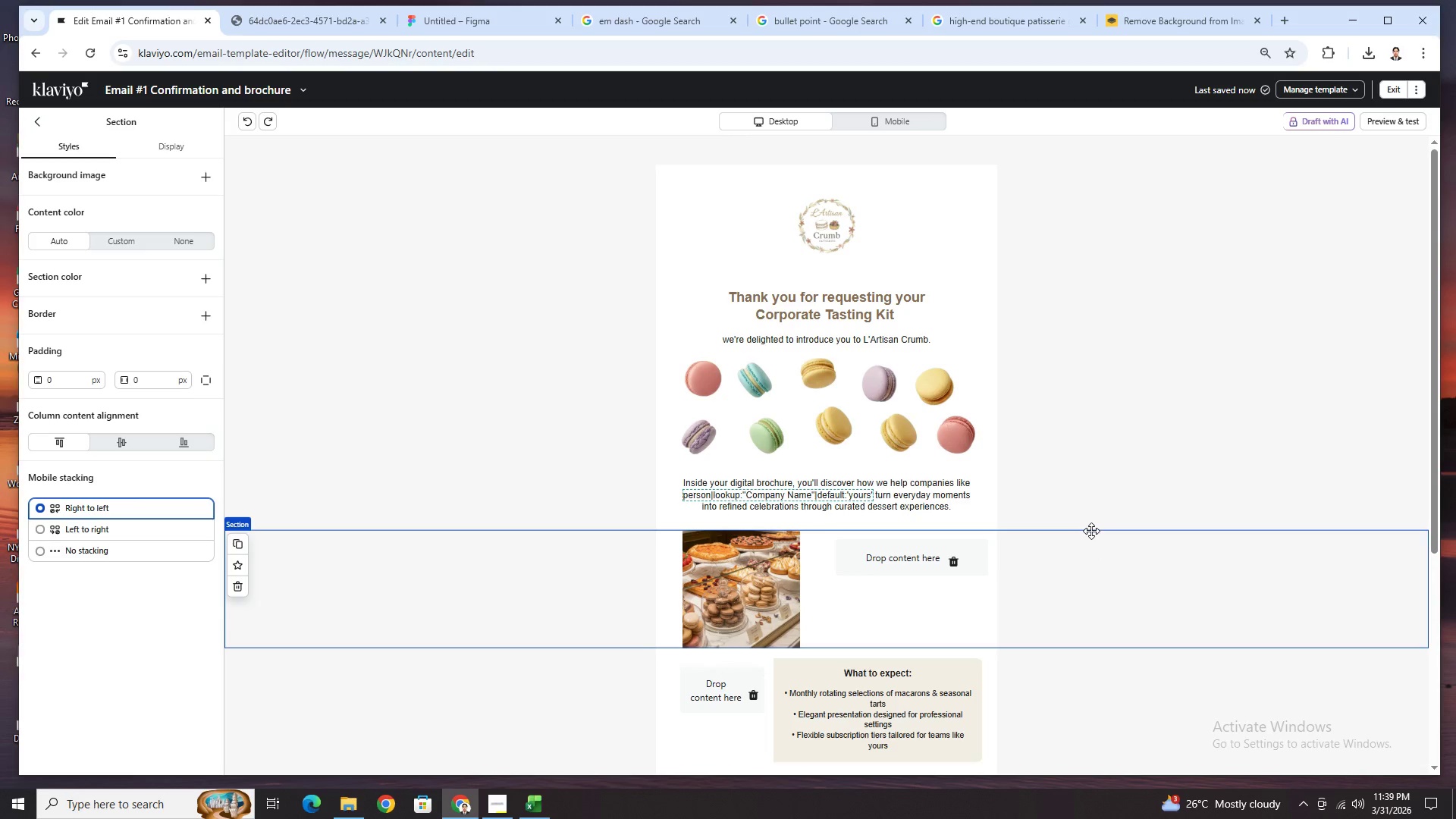 
scroll: coordinate [1104, 529], scroll_direction: down, amount: 2.0
 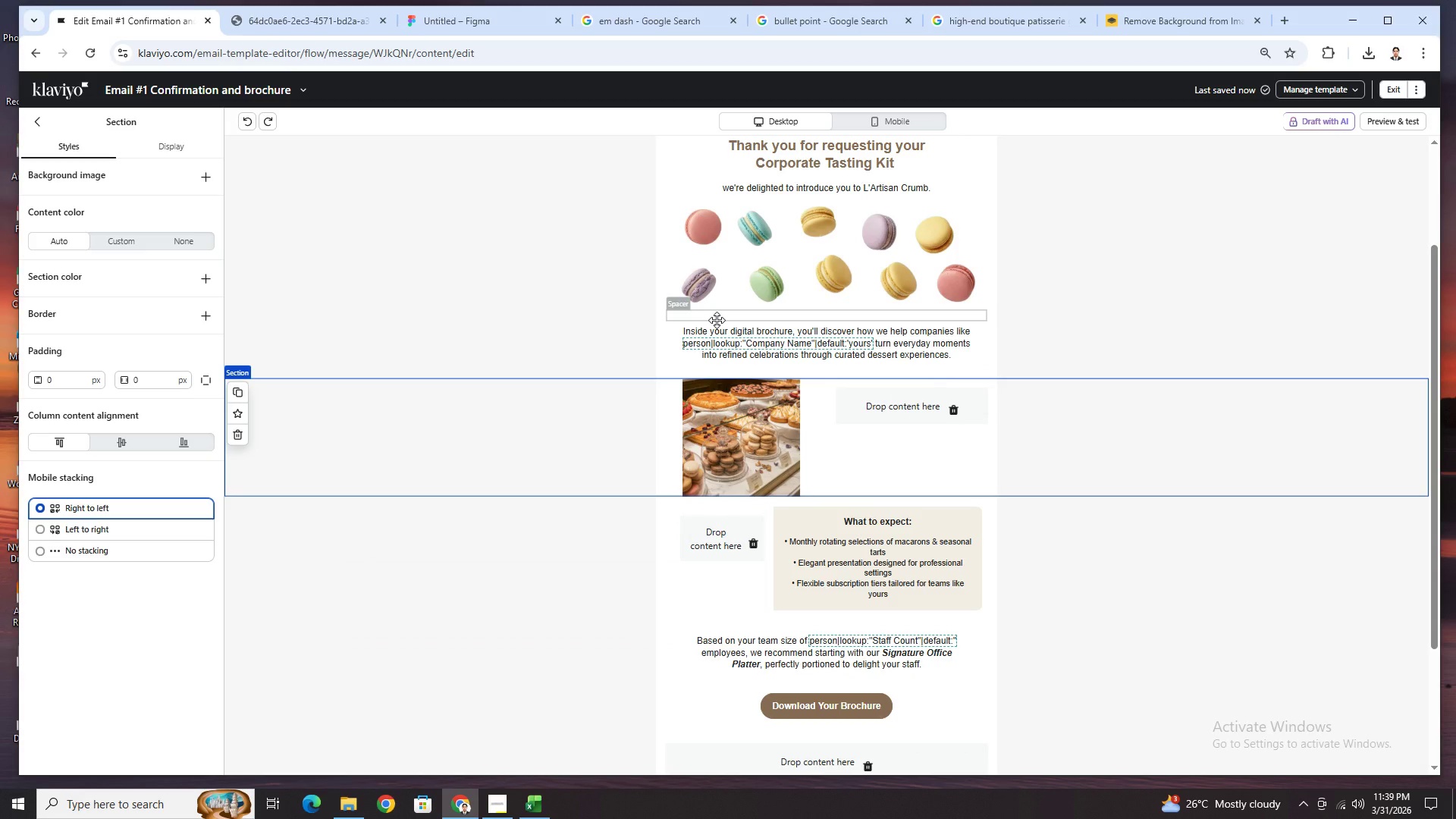 
left_click([717, 320])
 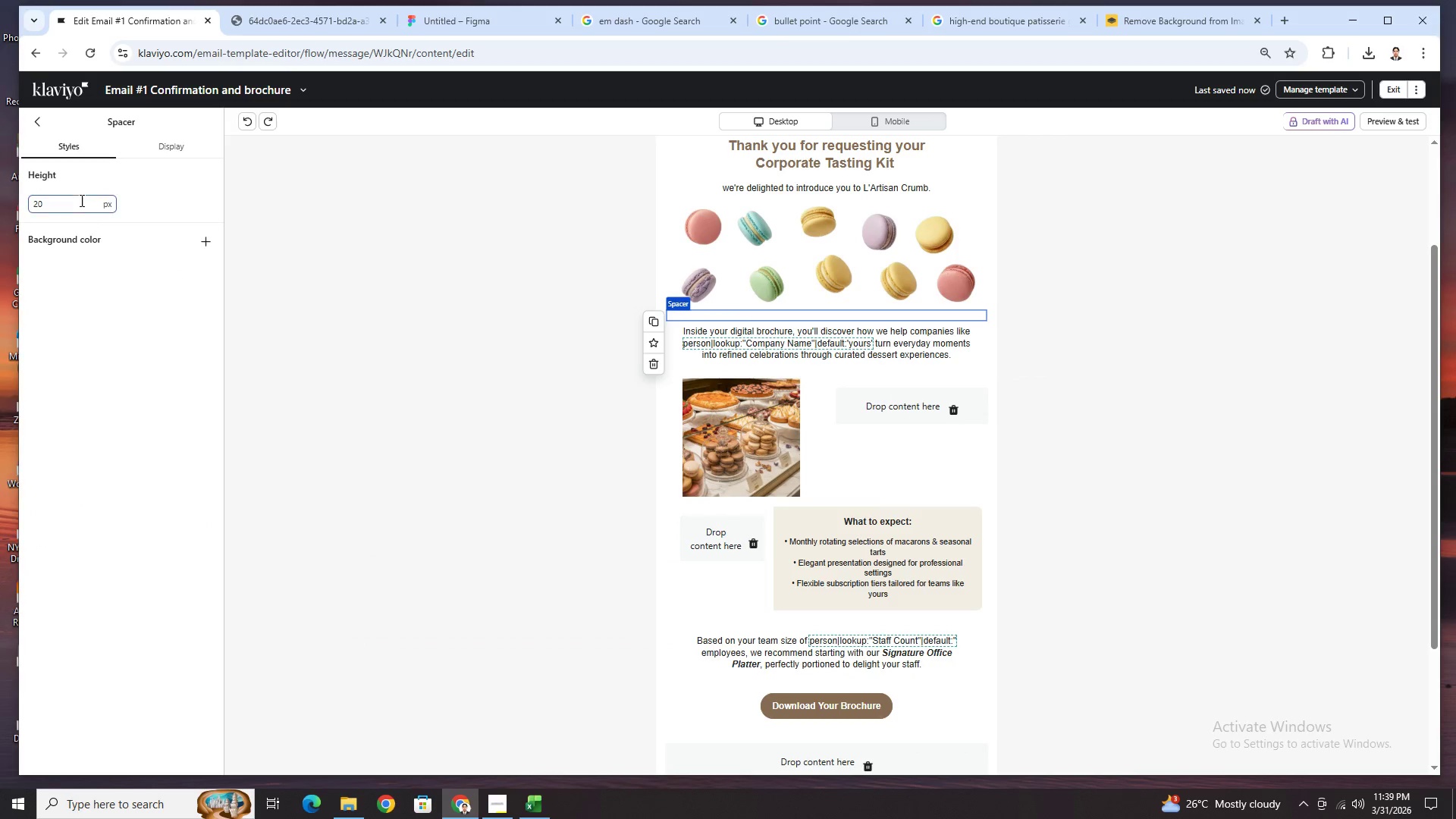 
double_click([80, 200])
 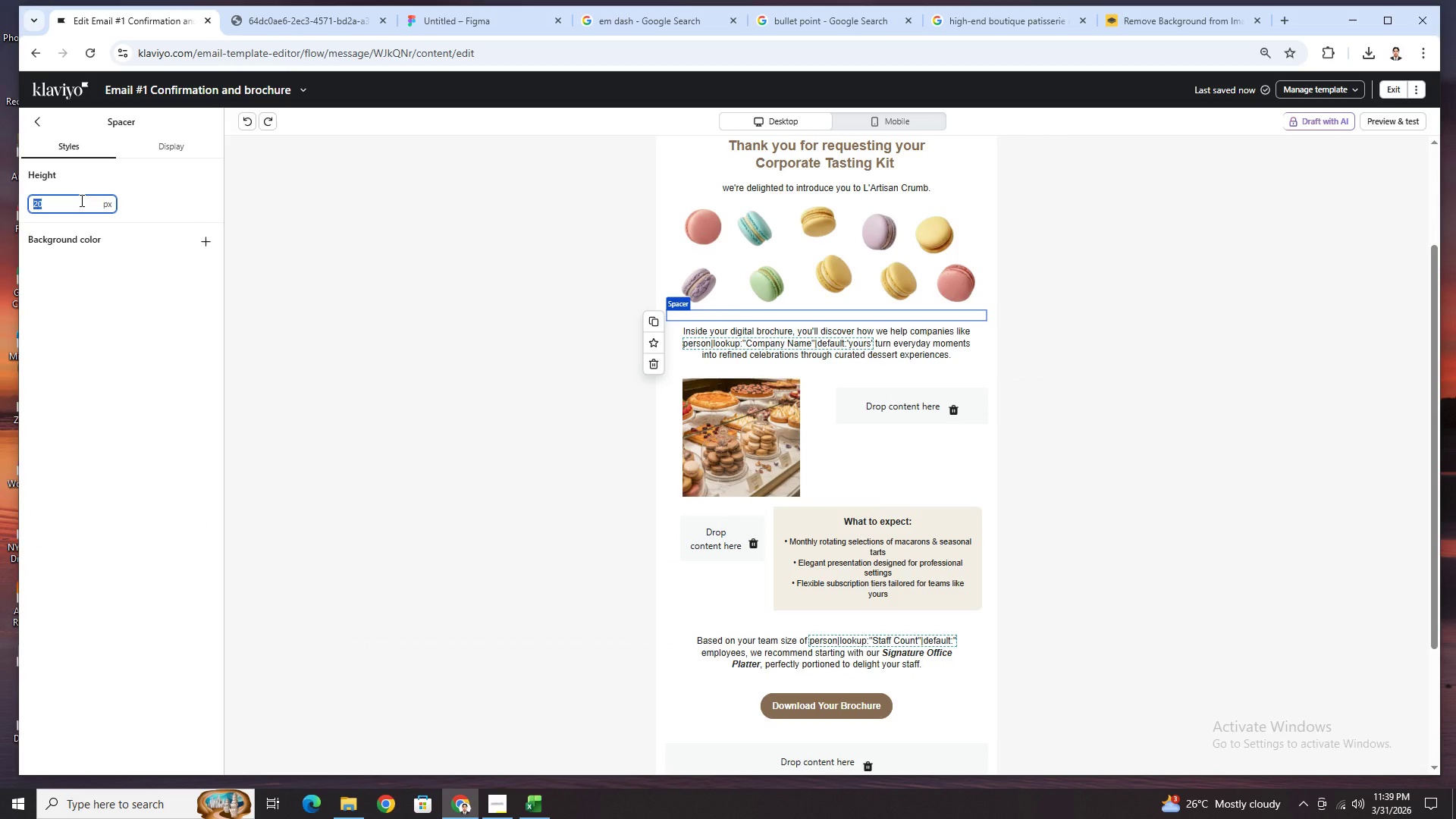 
key(Numpad3)
 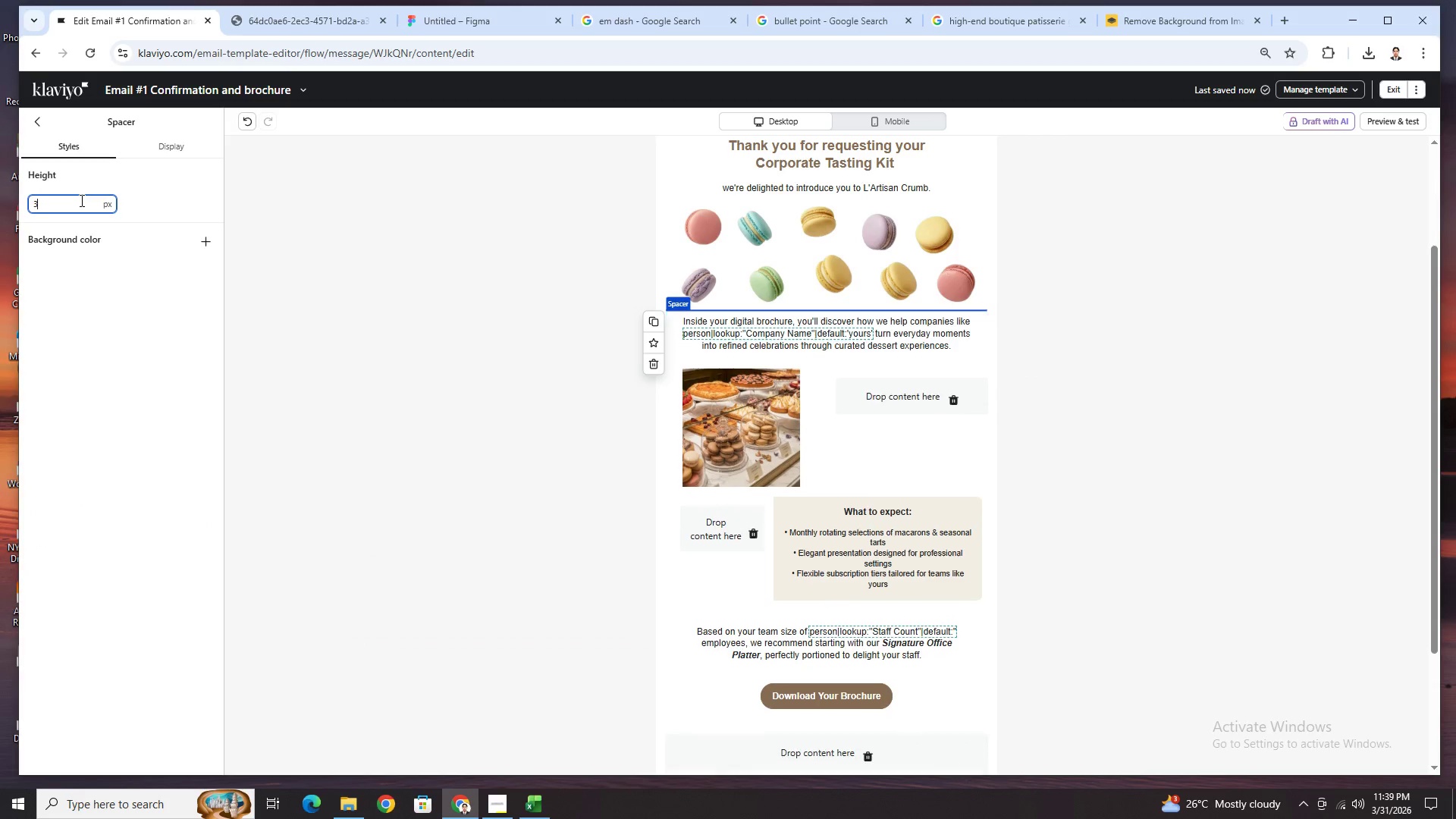 
key(Numpad0)
 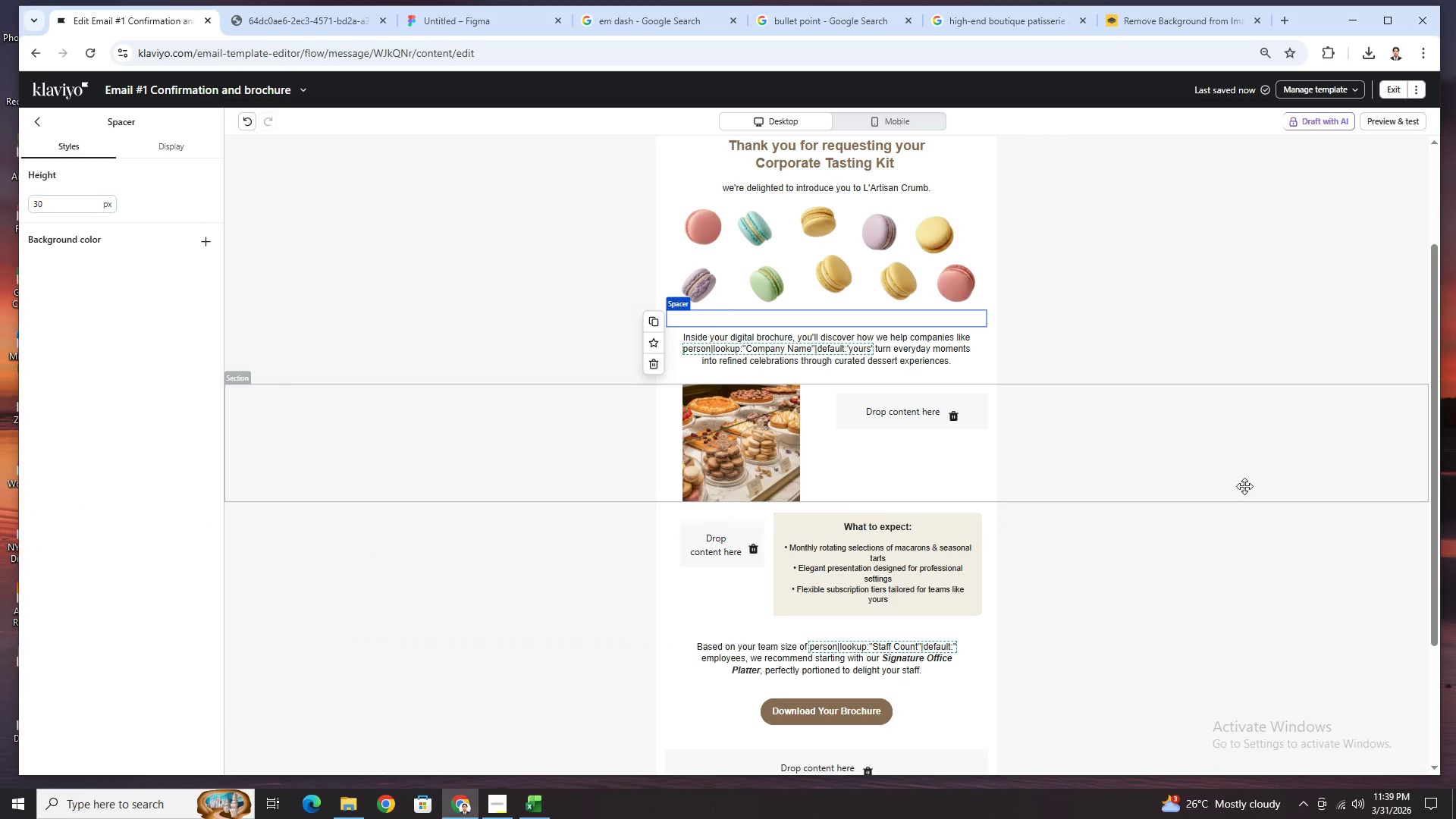 
scroll: coordinate [1241, 476], scroll_direction: up, amount: 2.0
 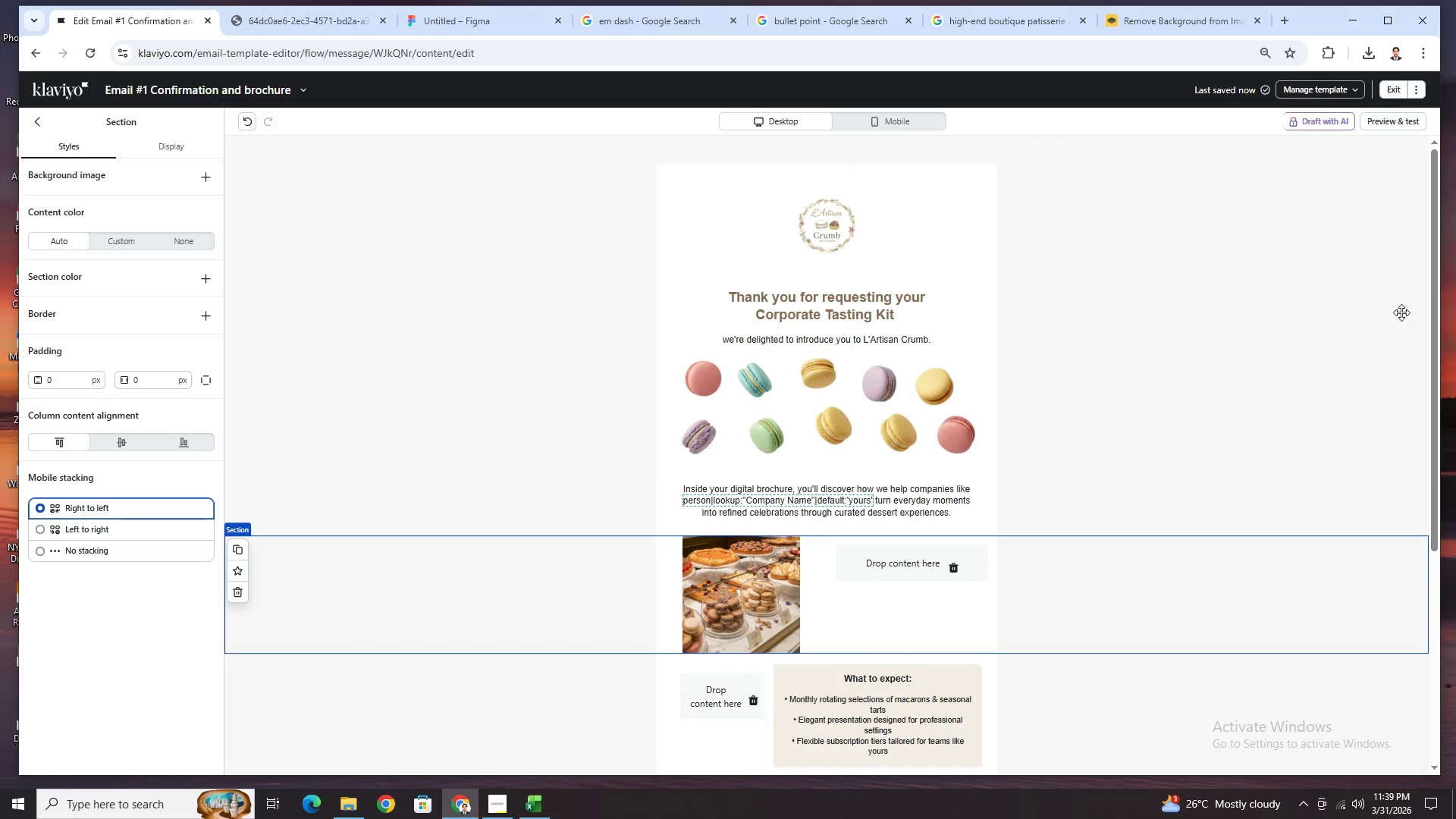 
scroll: coordinate [1140, 476], scroll_direction: down, amount: 5.0
 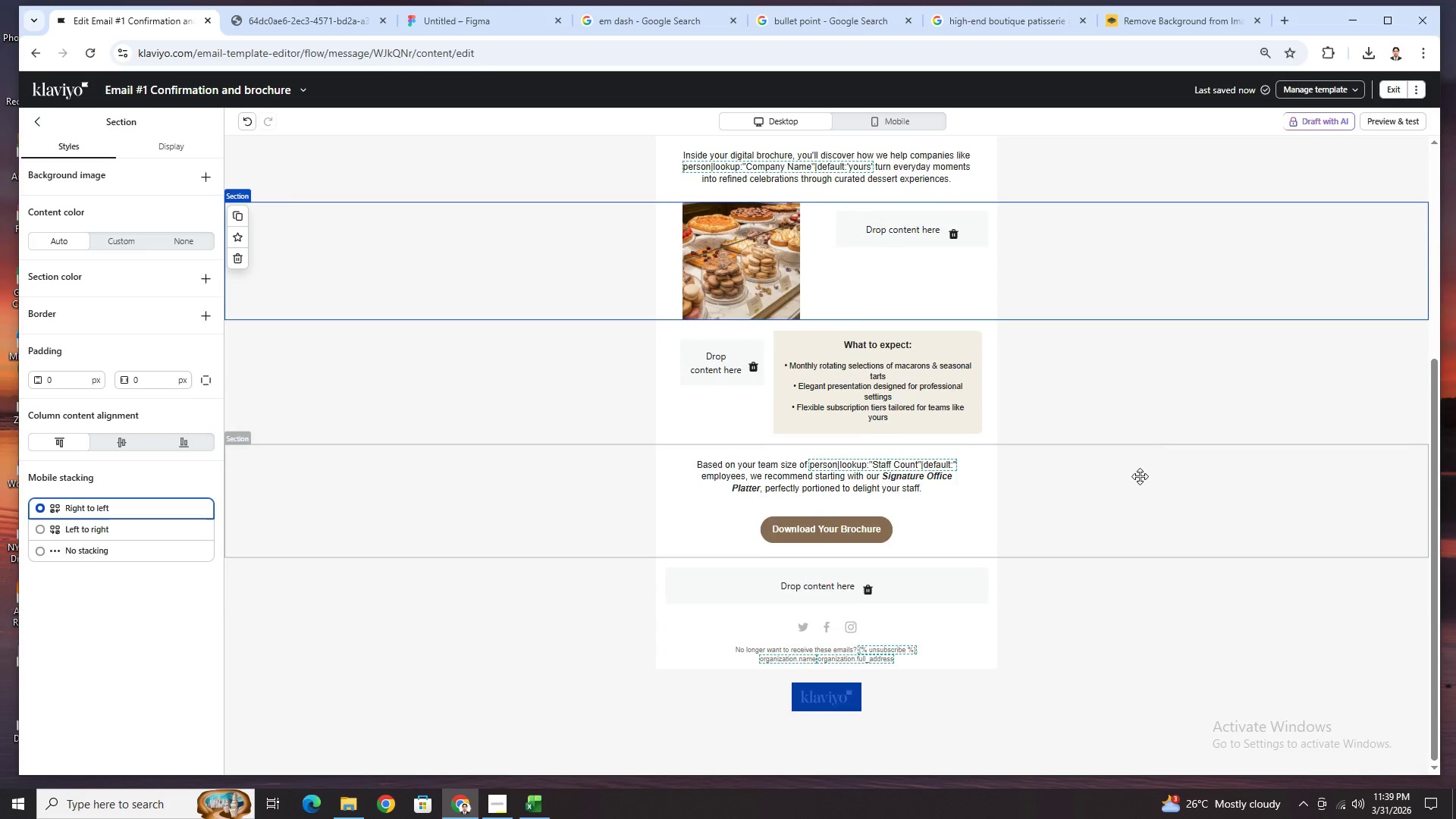 
scroll: coordinate [1140, 476], scroll_direction: up, amount: 2.0
 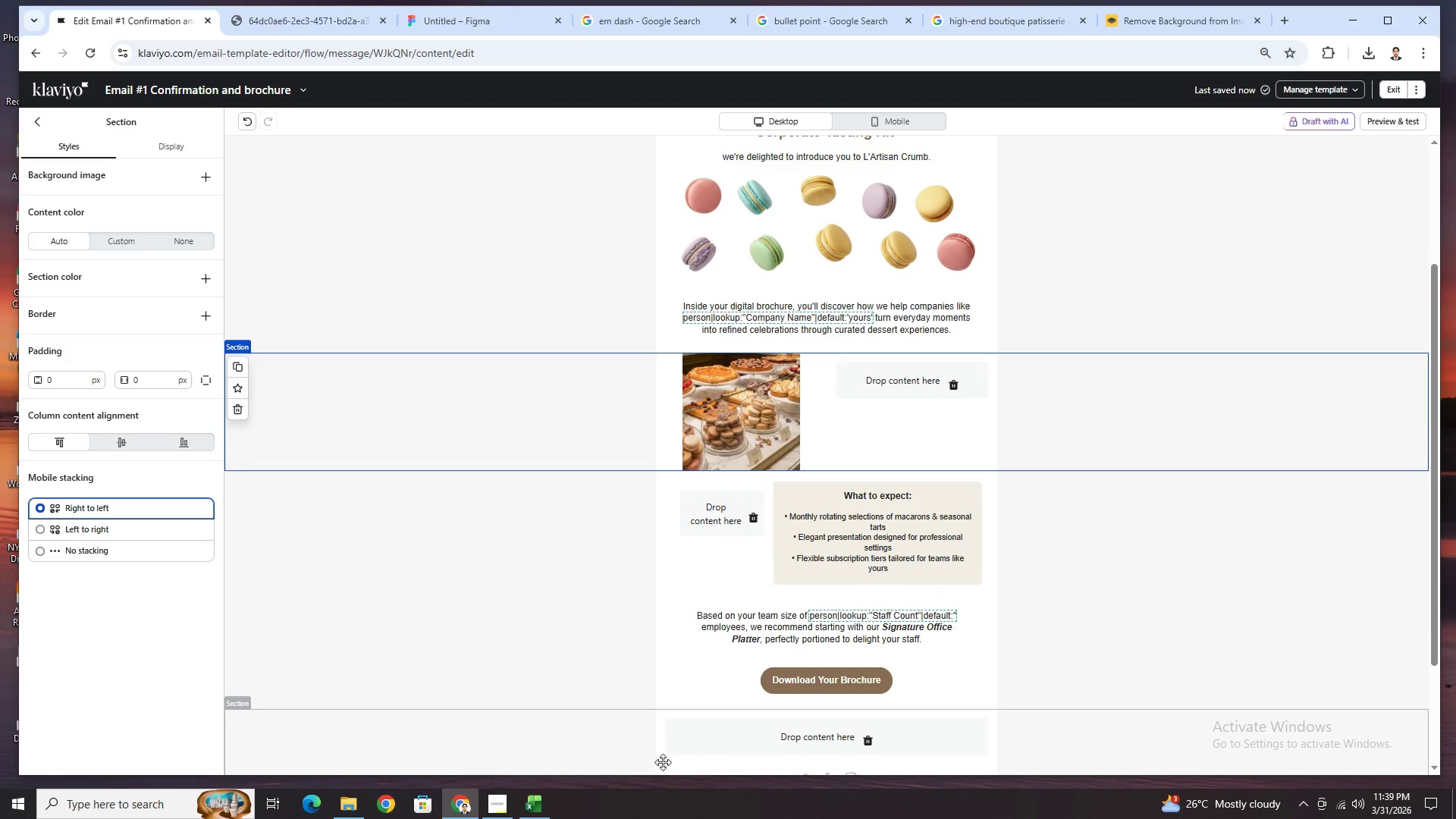 
left_click([510, 799])